 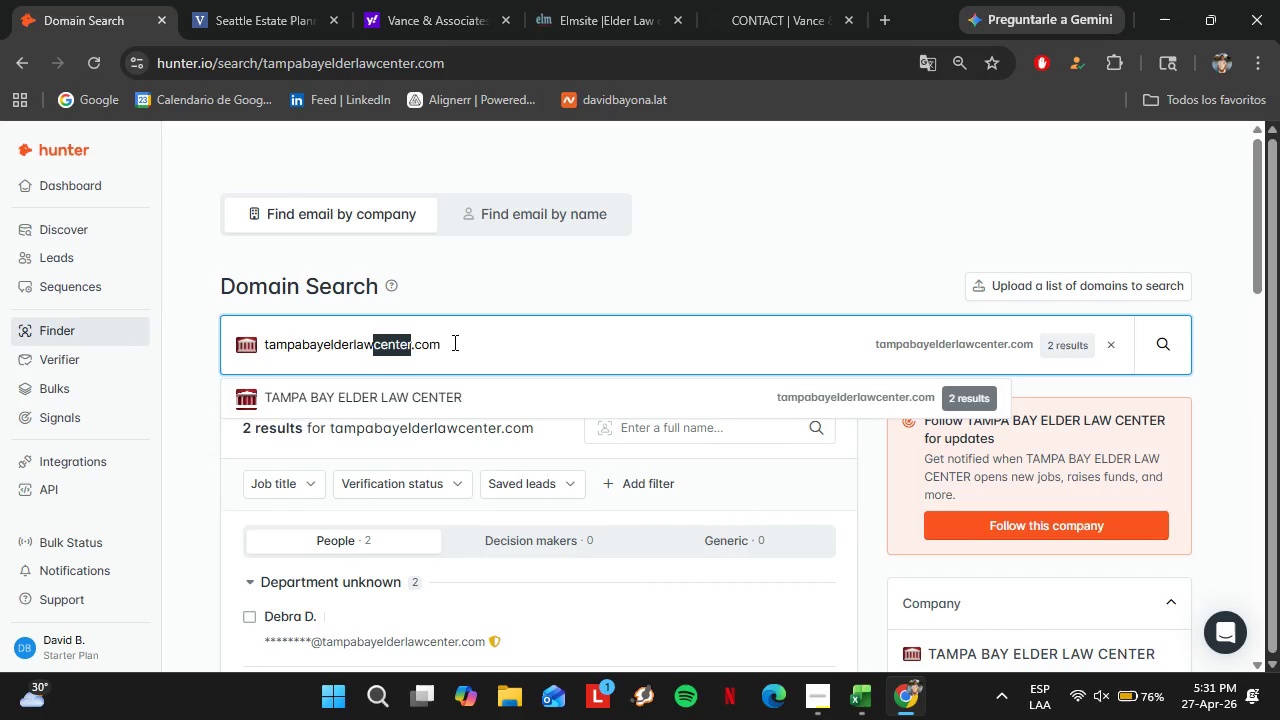 
key(Backspace)
 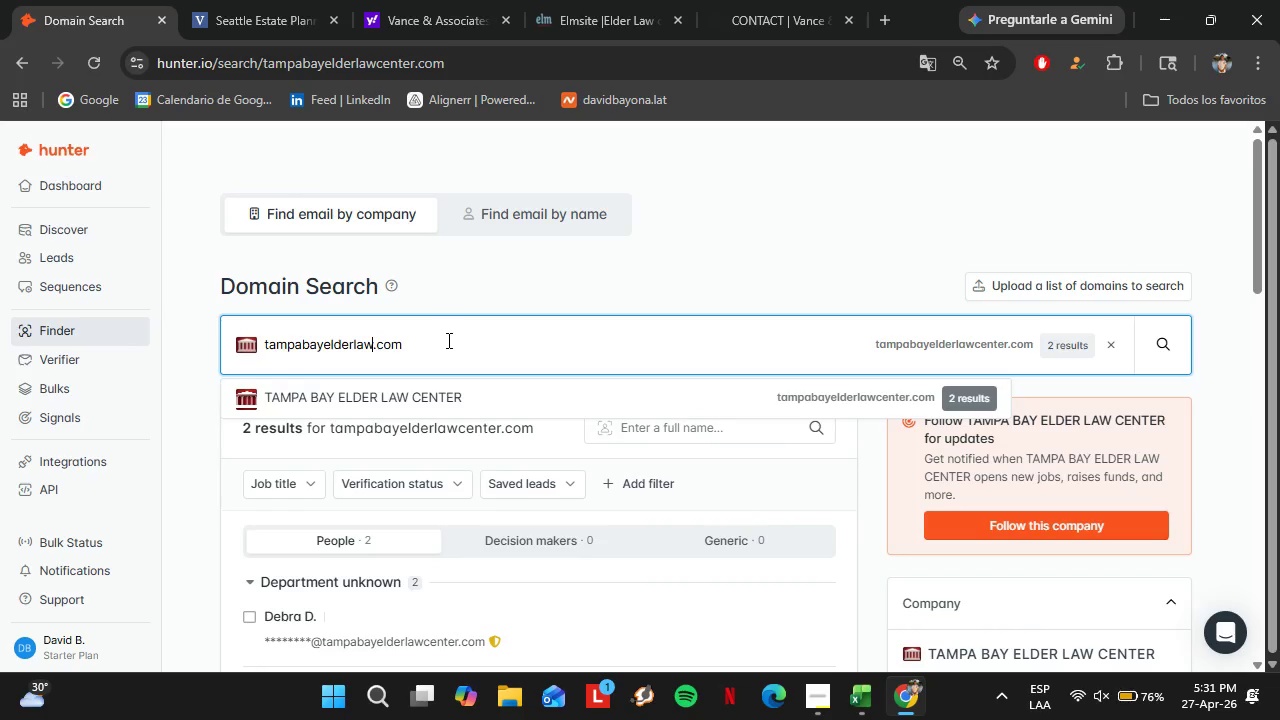 
key(Enter)
 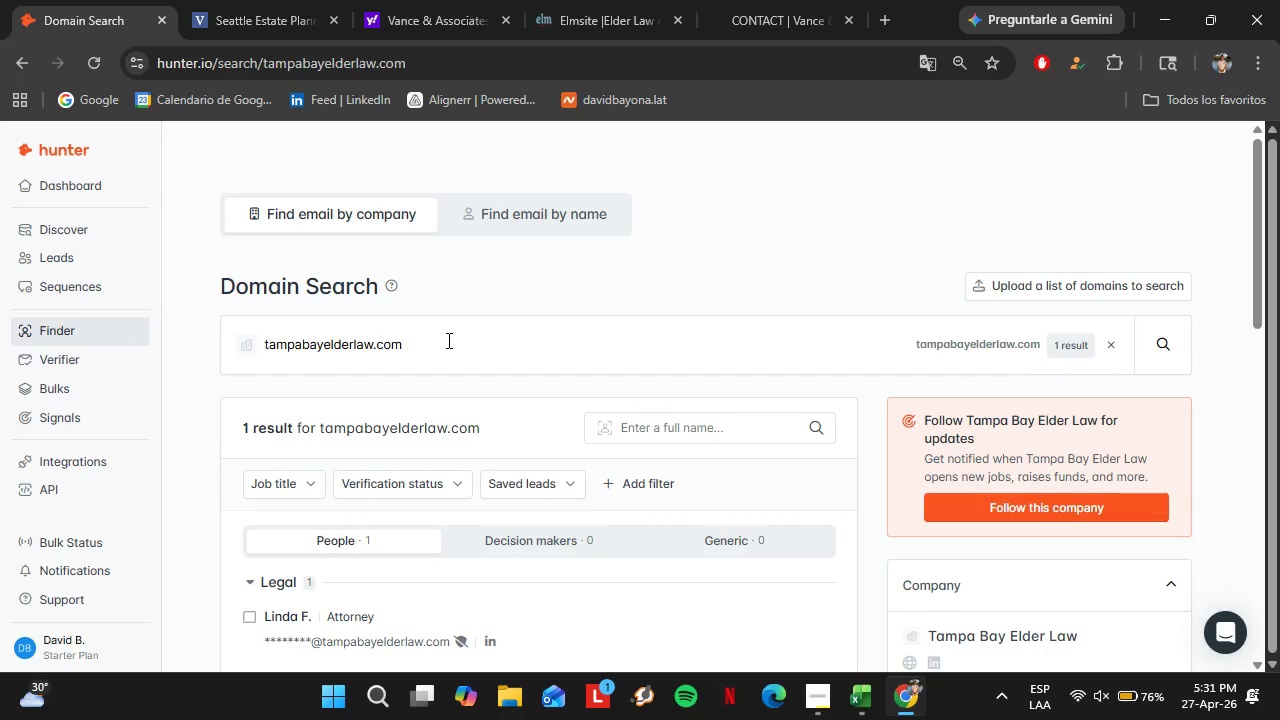 
double_click([447, 339])
 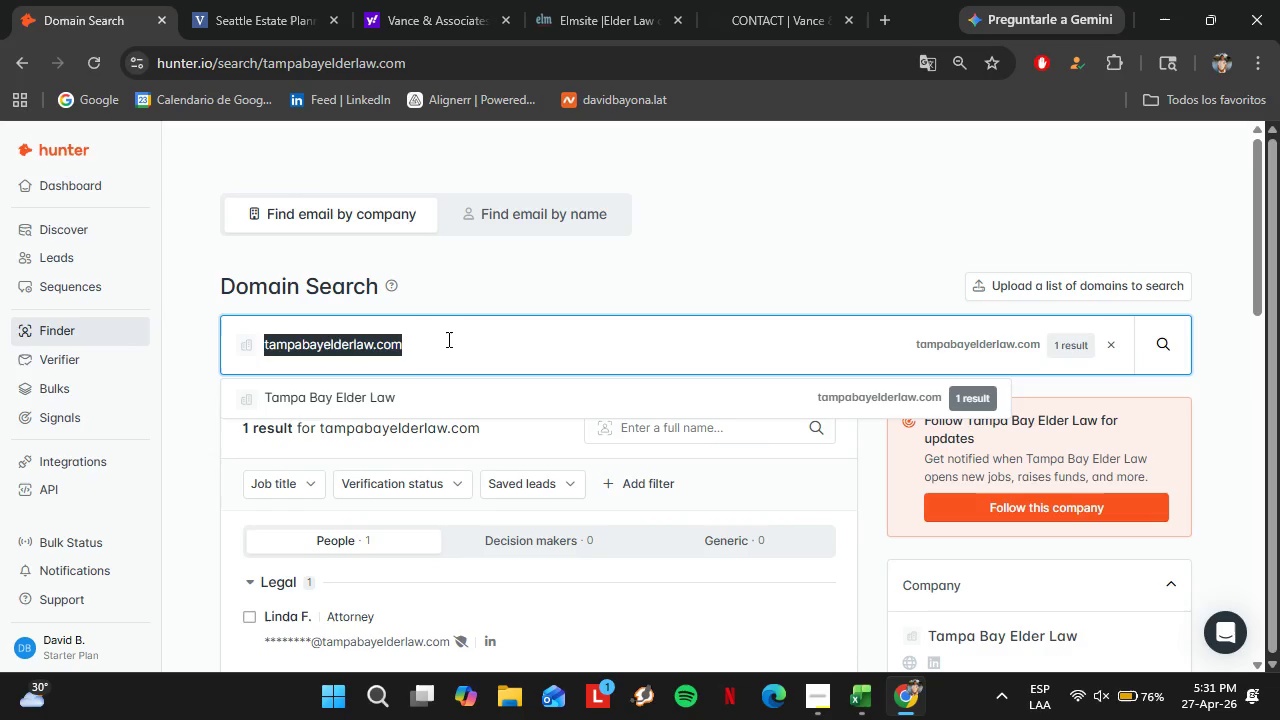 
triple_click([447, 339])
 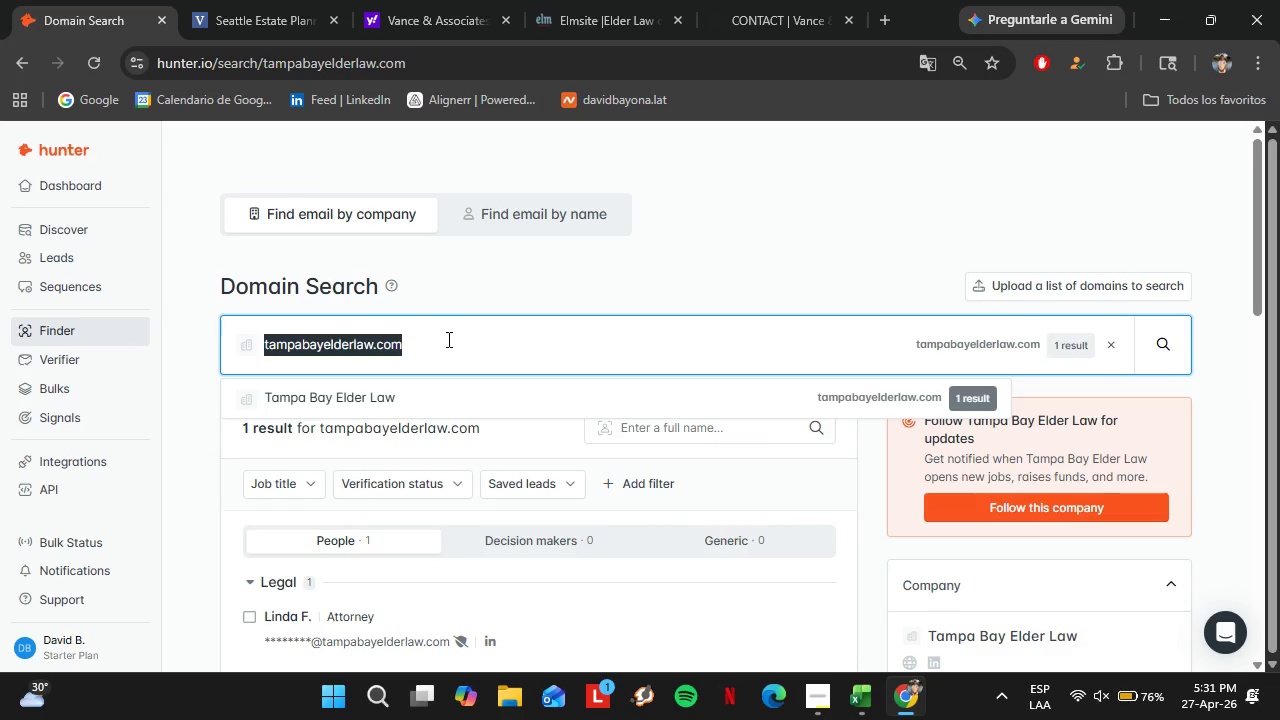 
type(goldbergjones.com)
 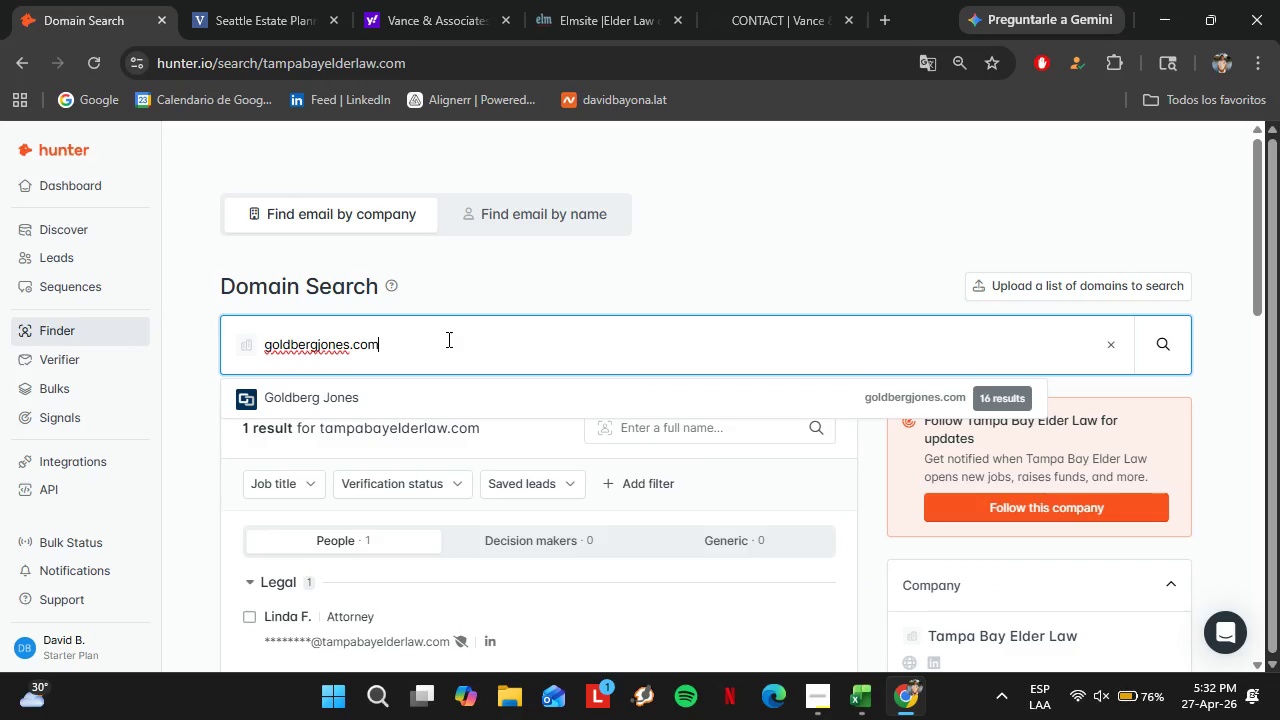 
key(Enter)
 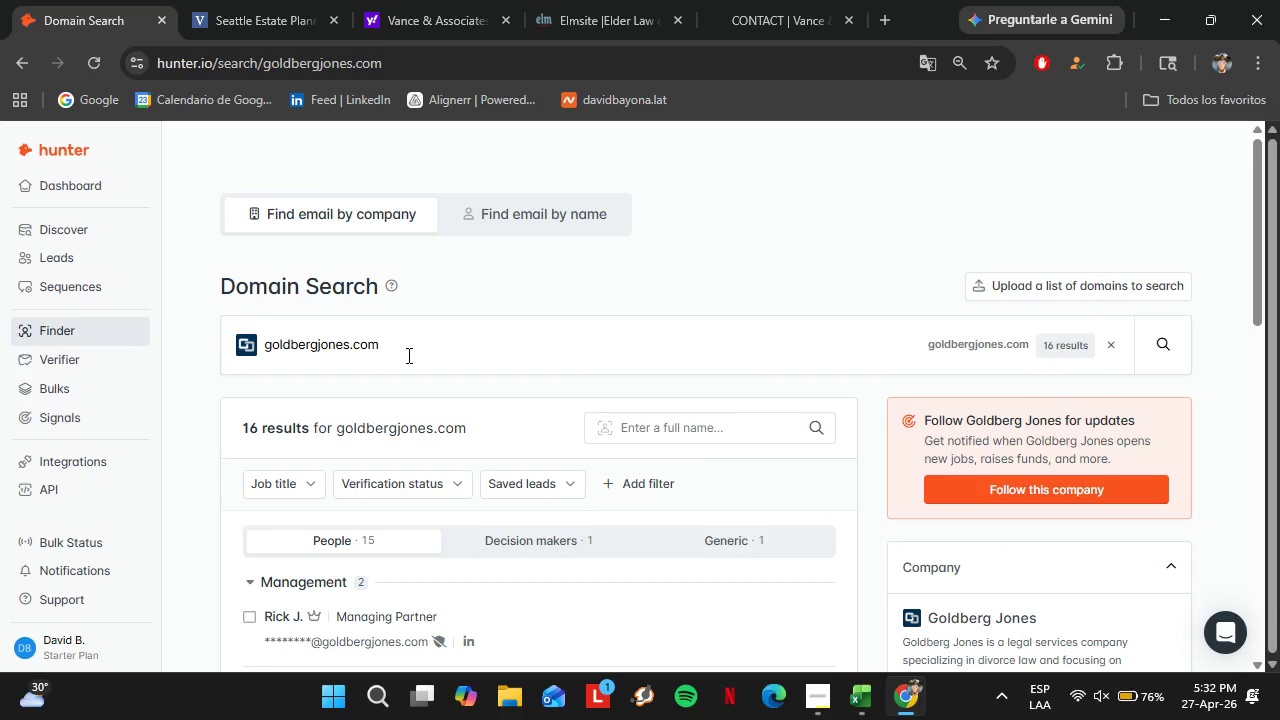 
scroll: coordinate [407, 357], scroll_direction: down, amount: 2.0
 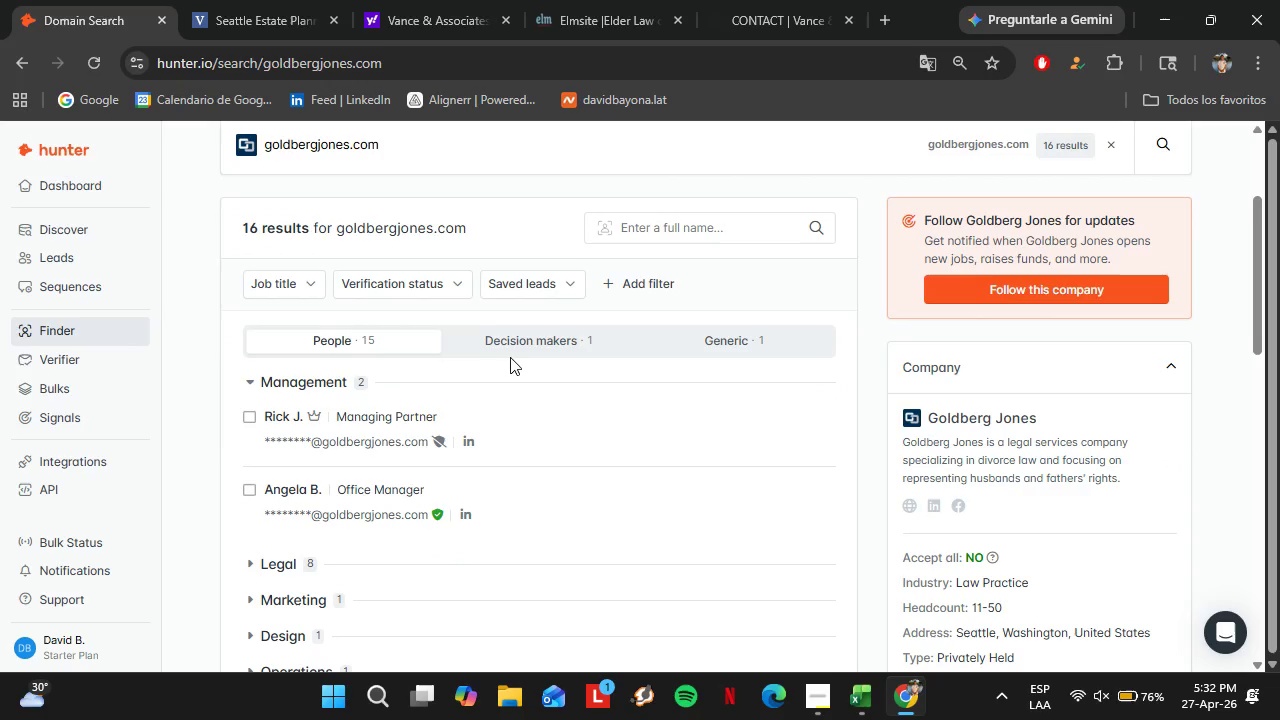 
left_click([518, 344])
 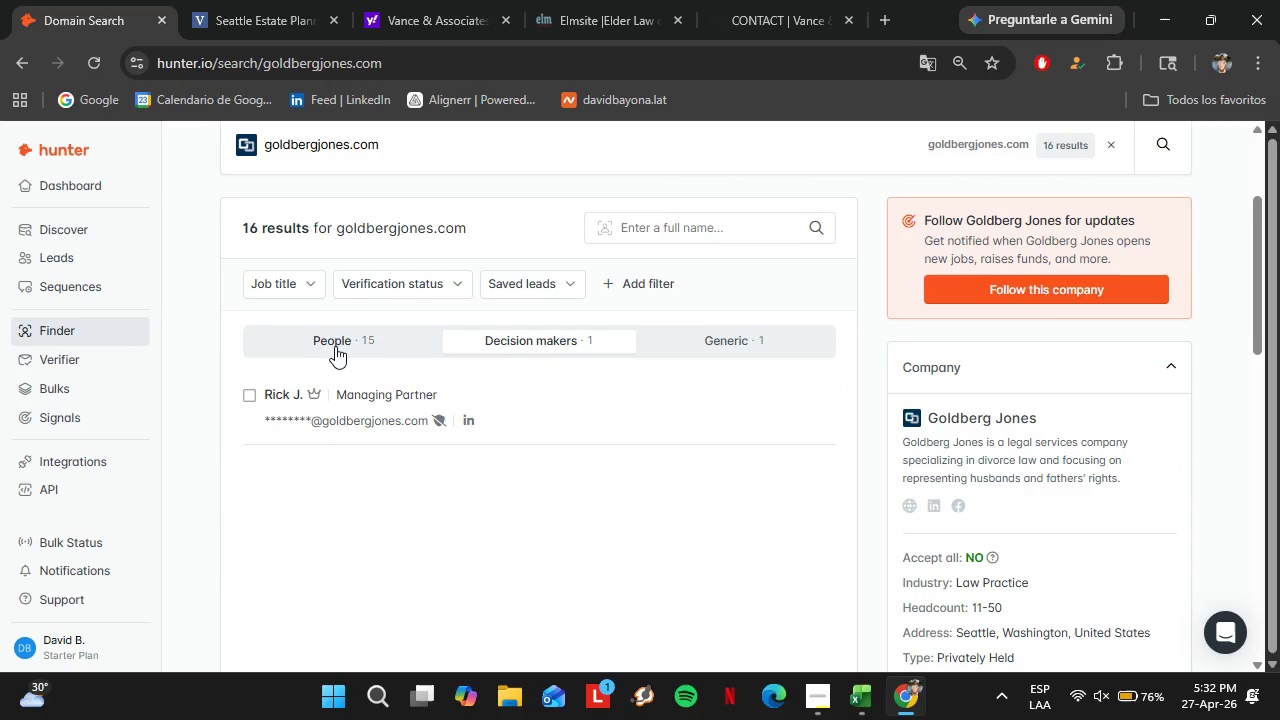 
left_click([337, 346])
 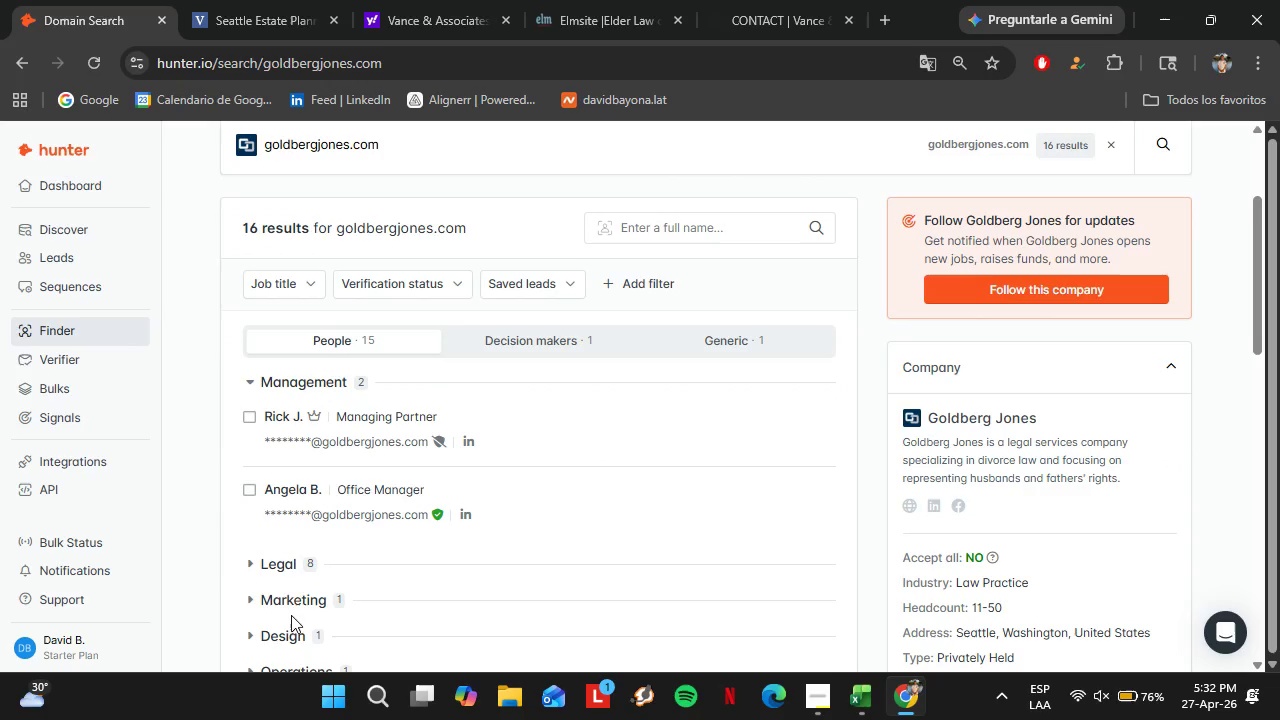 
left_click([283, 571])
 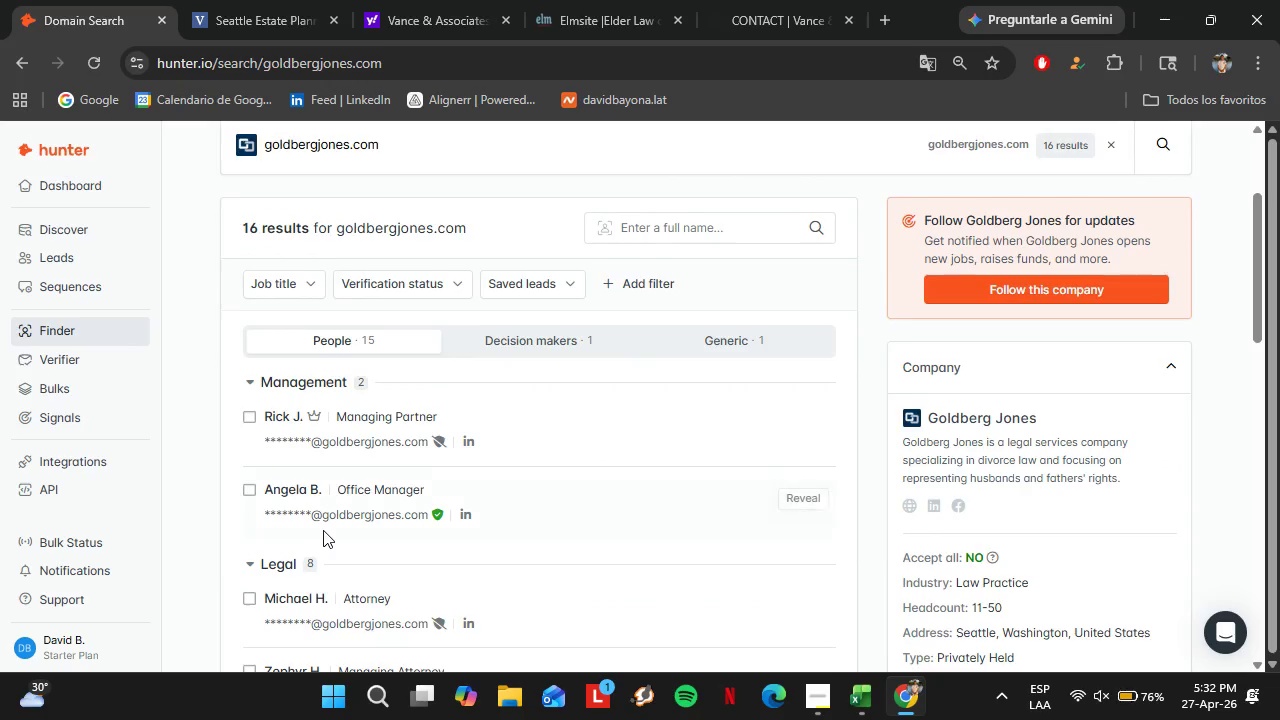 
scroll: coordinate [327, 525], scroll_direction: down, amount: 3.0
 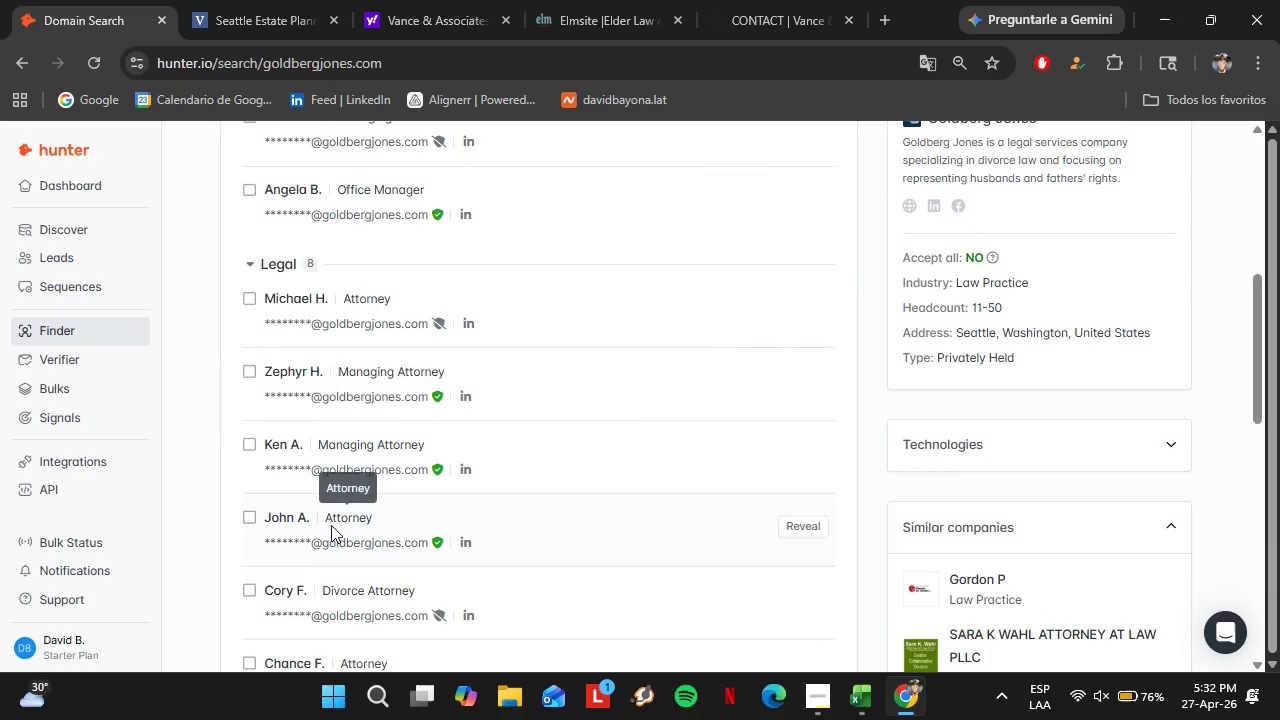 
scroll: coordinate [331, 525], scroll_direction: none, amount: 0.0
 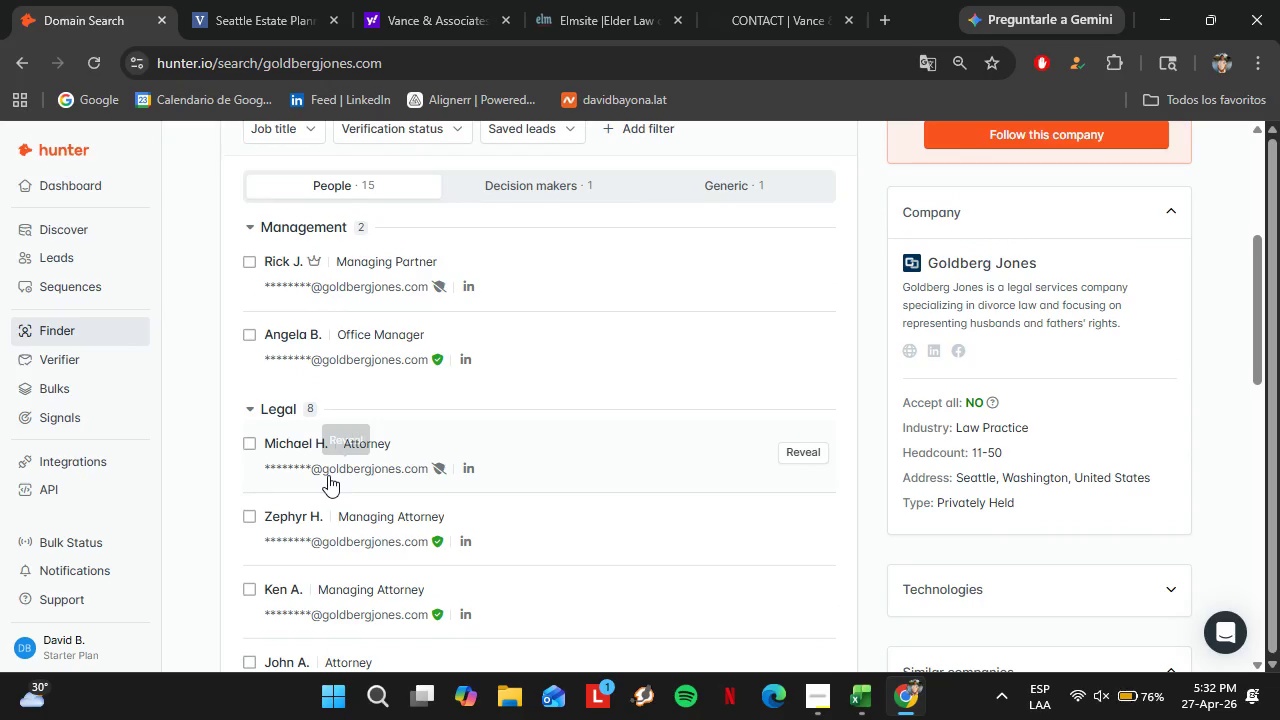 
scroll: coordinate [328, 477], scroll_direction: down, amount: 5.0
 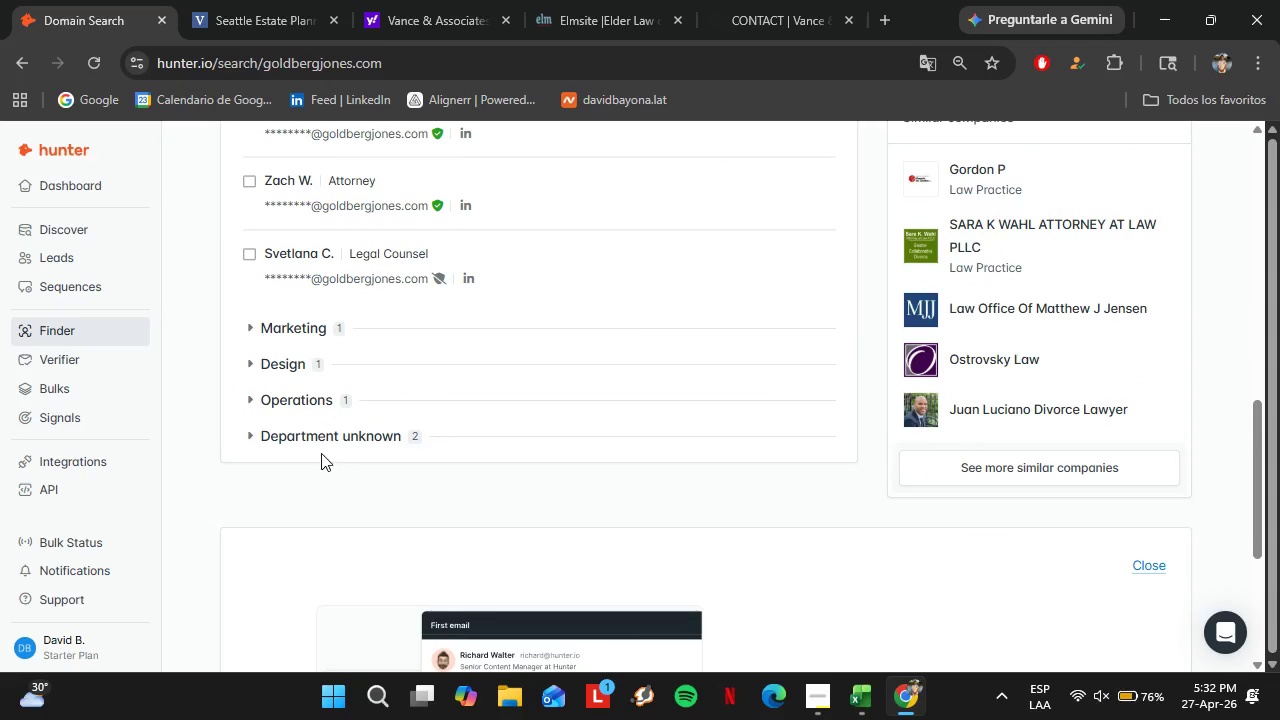 
left_click([306, 429])
 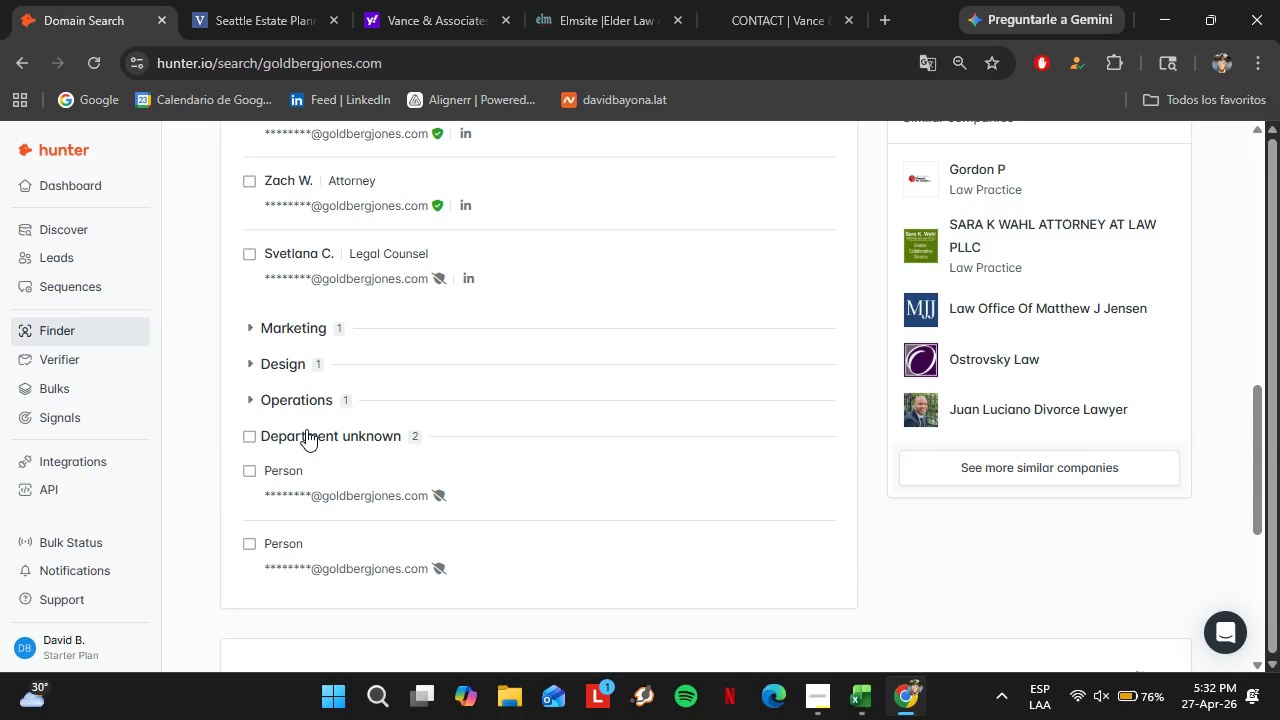 
left_click([306, 429])
 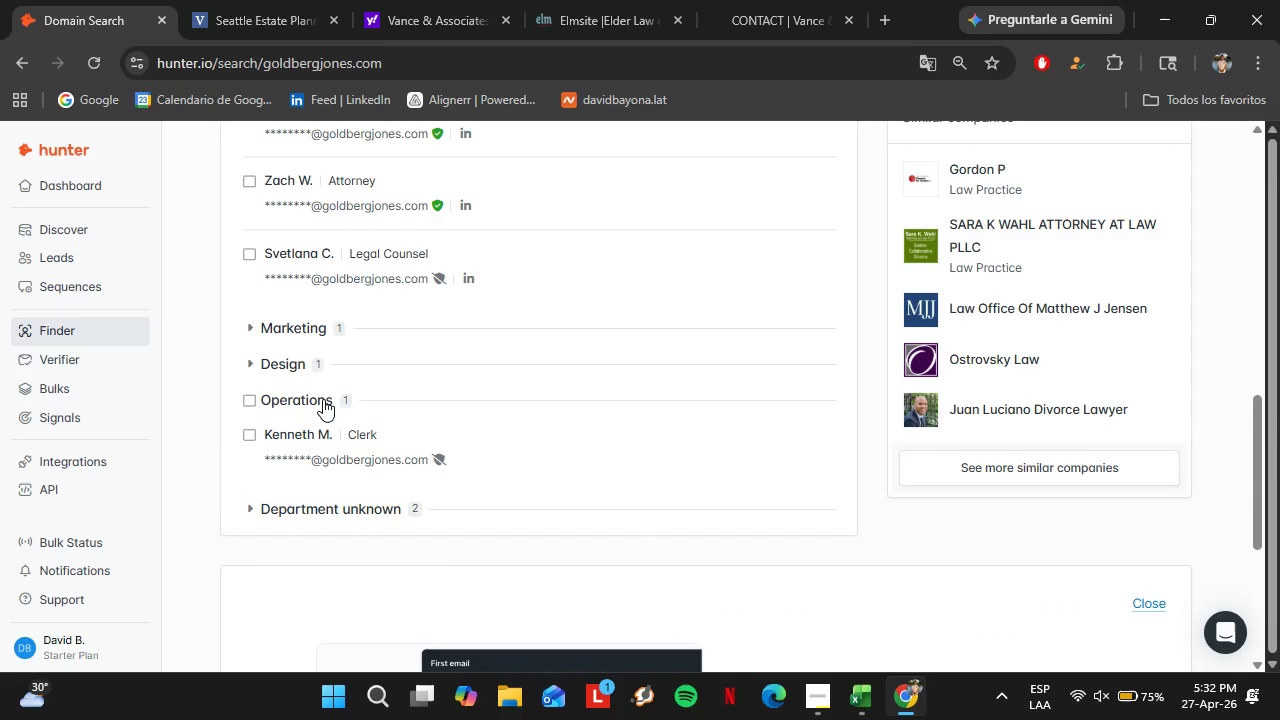 
left_click([323, 405])
 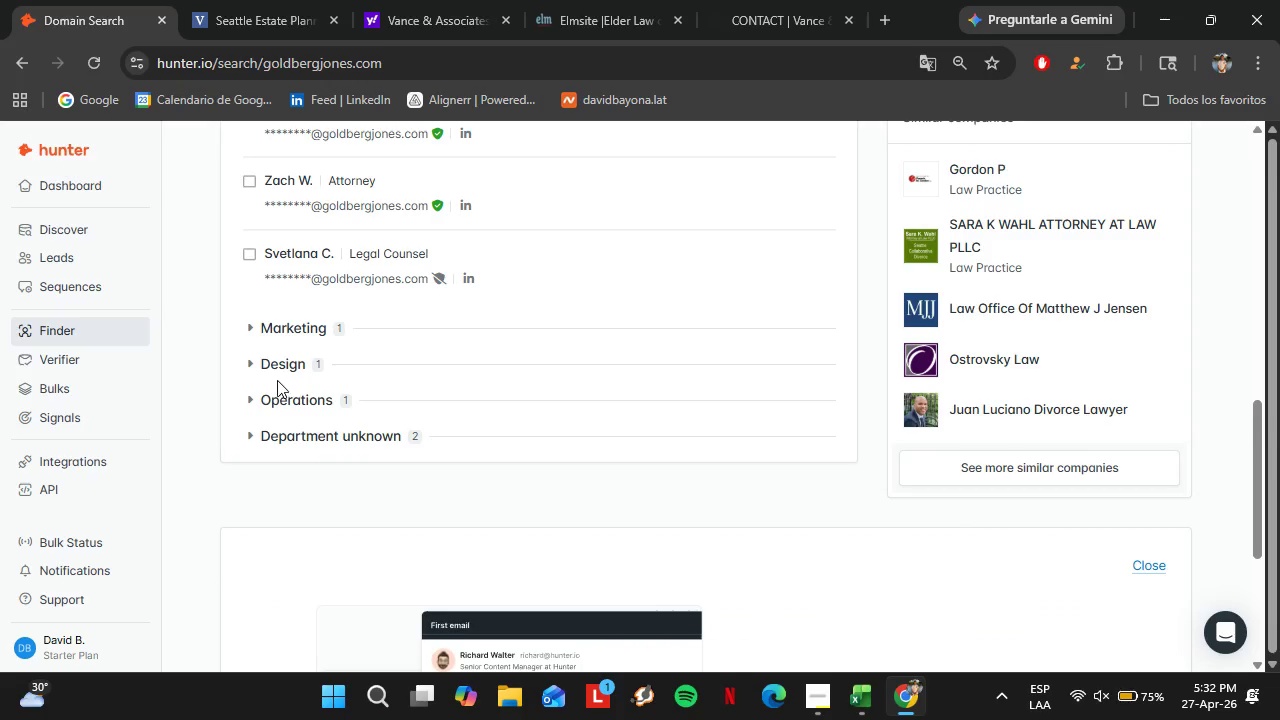 
left_click([273, 377])
 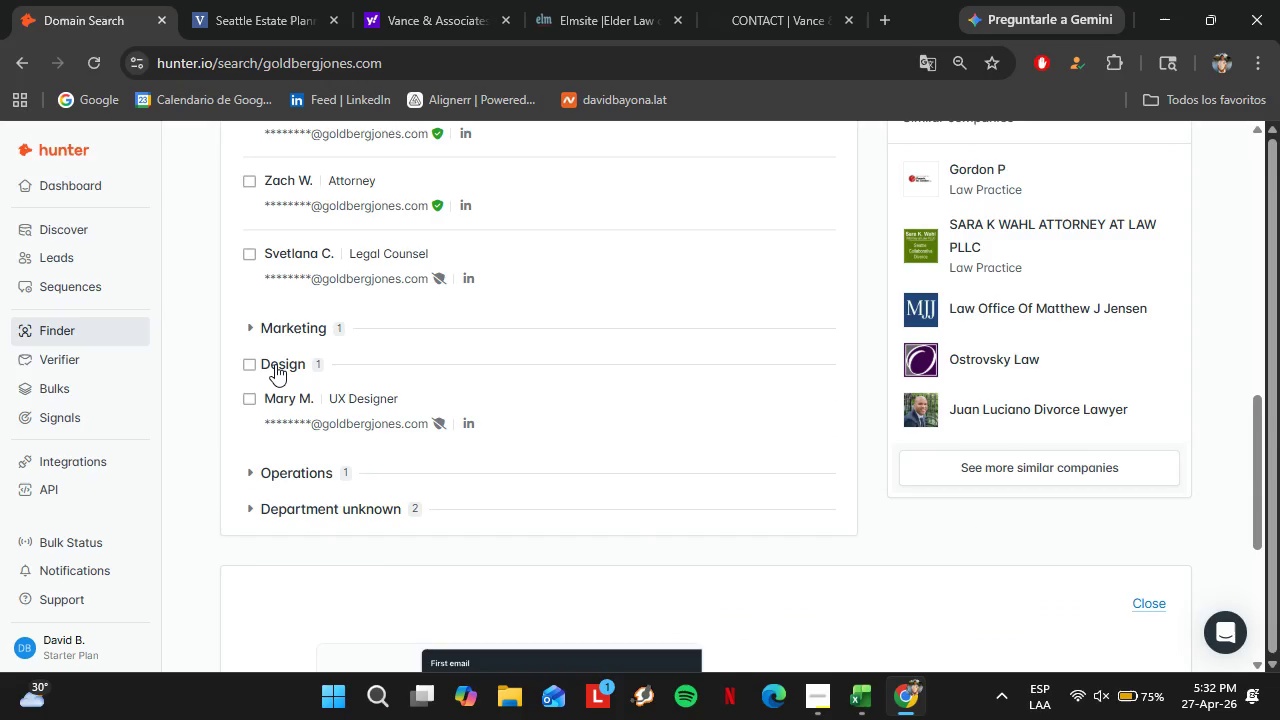 
left_click([275, 364])
 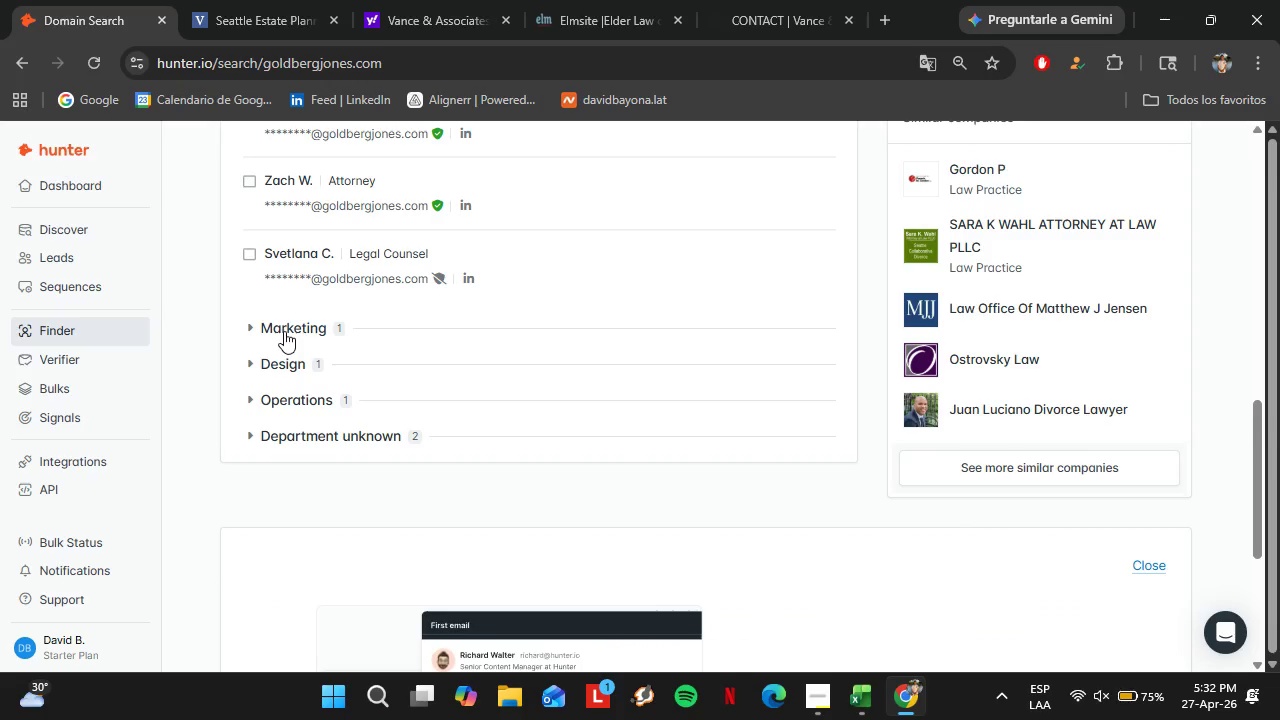 
left_click([284, 330])
 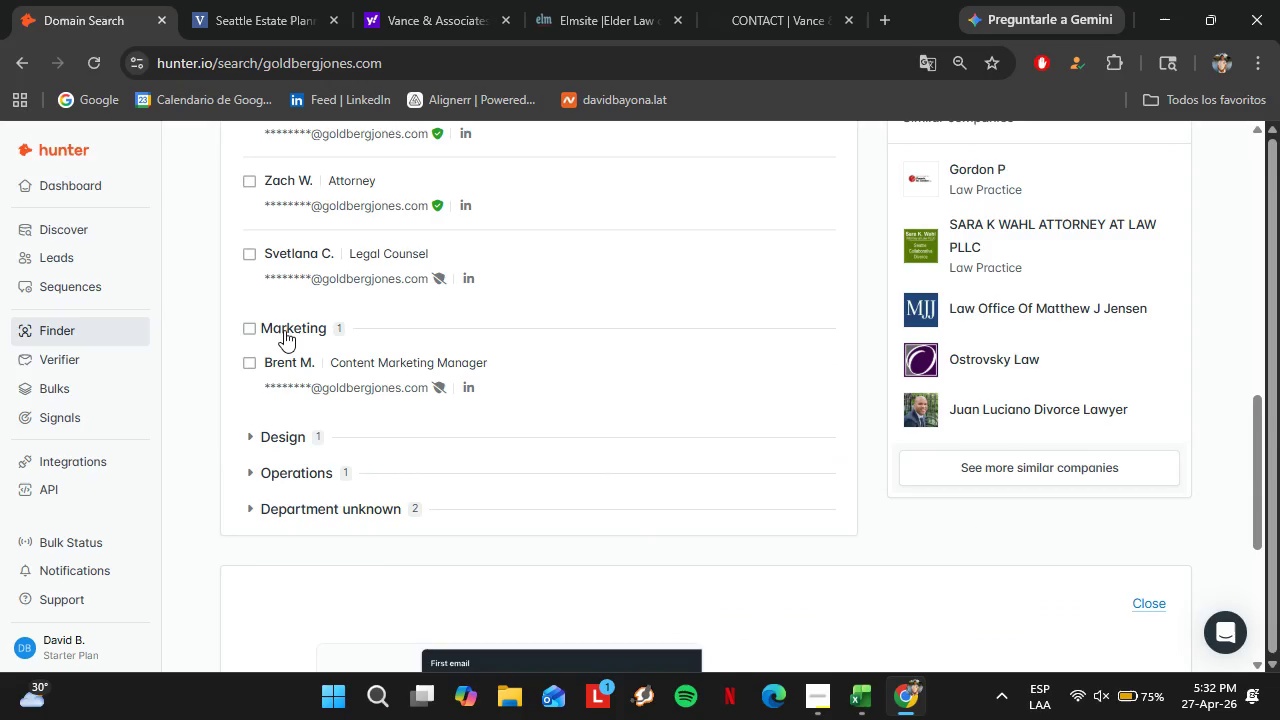 
left_click([284, 330])
 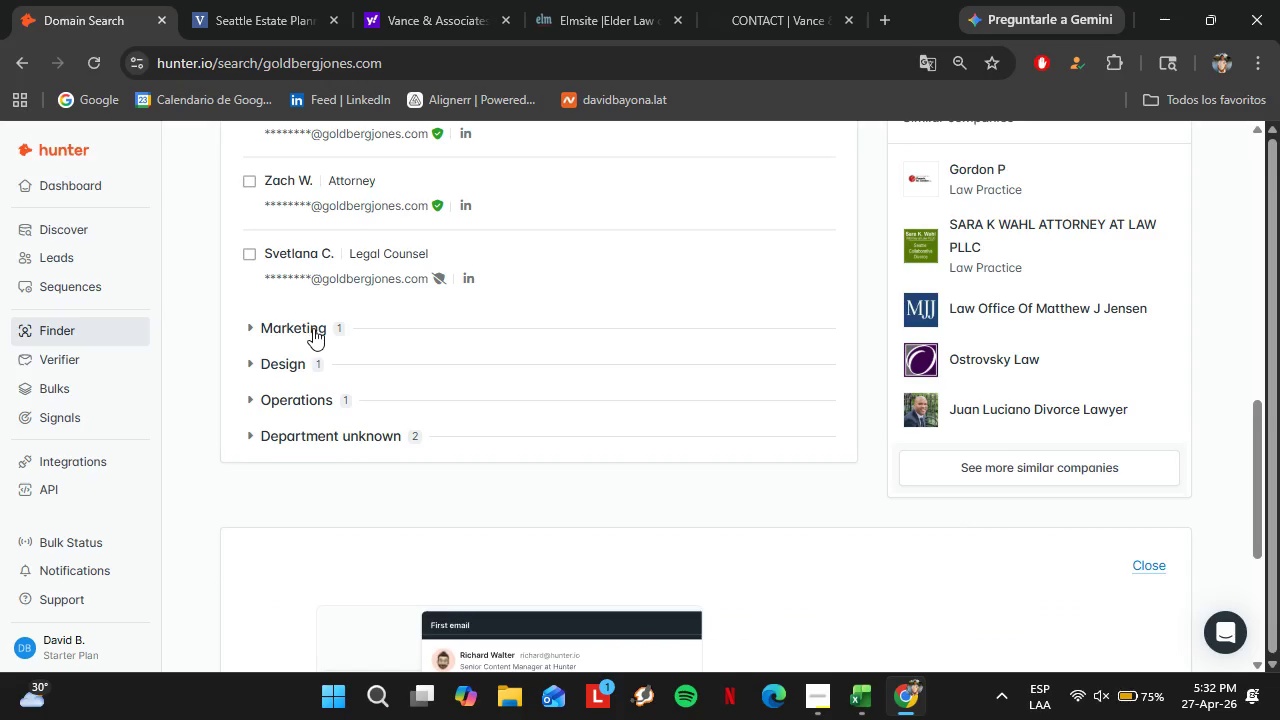 
scroll: coordinate [339, 356], scroll_direction: up, amount: 7.0
 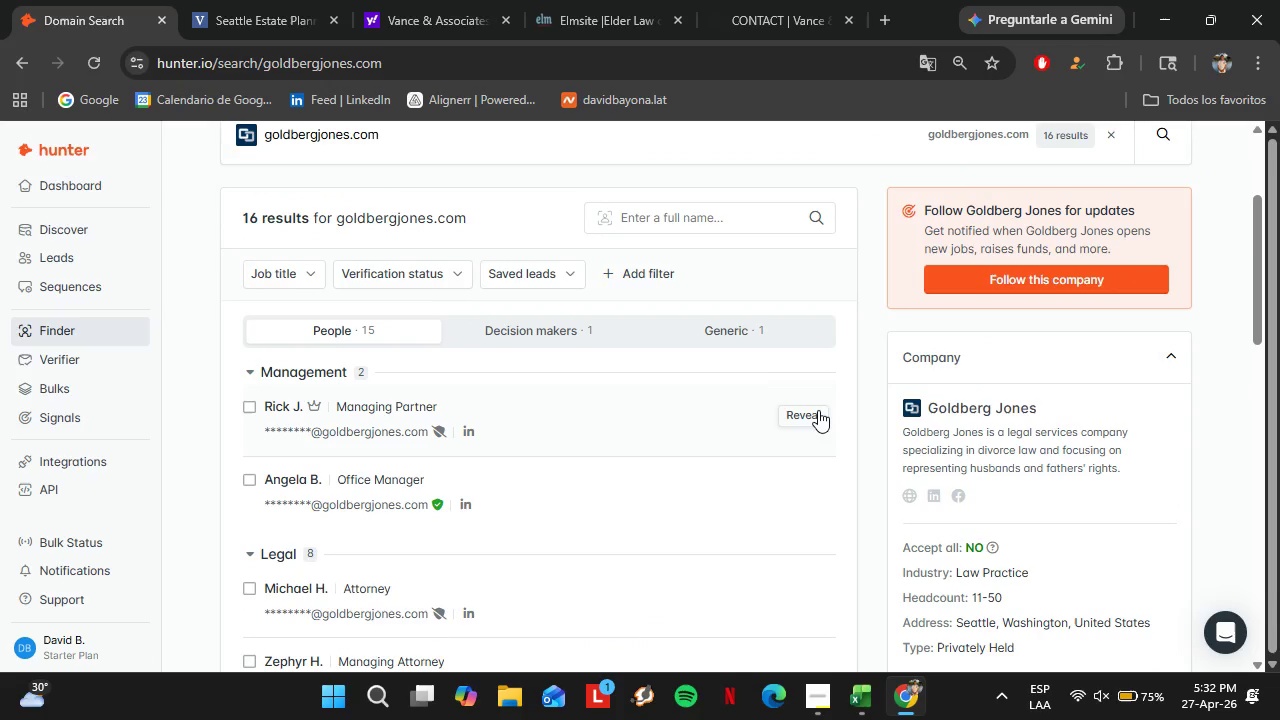 
left_click([809, 409])
 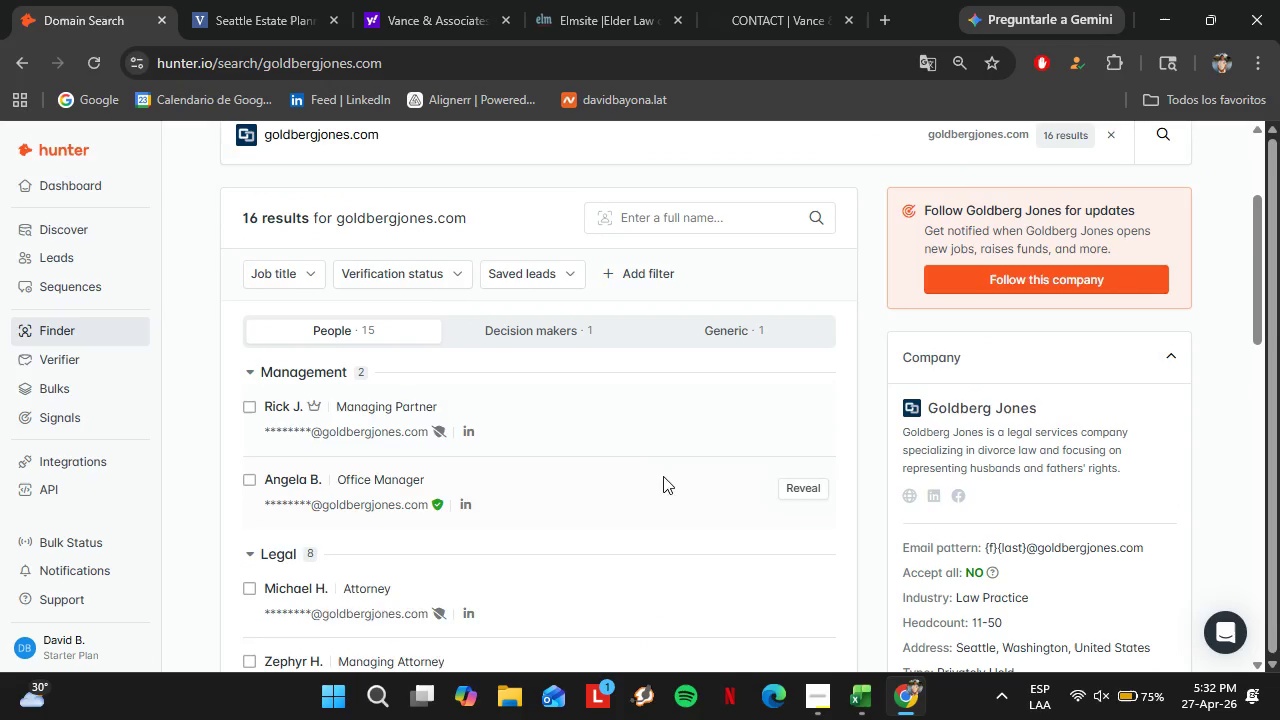 
left_click([761, 412])
 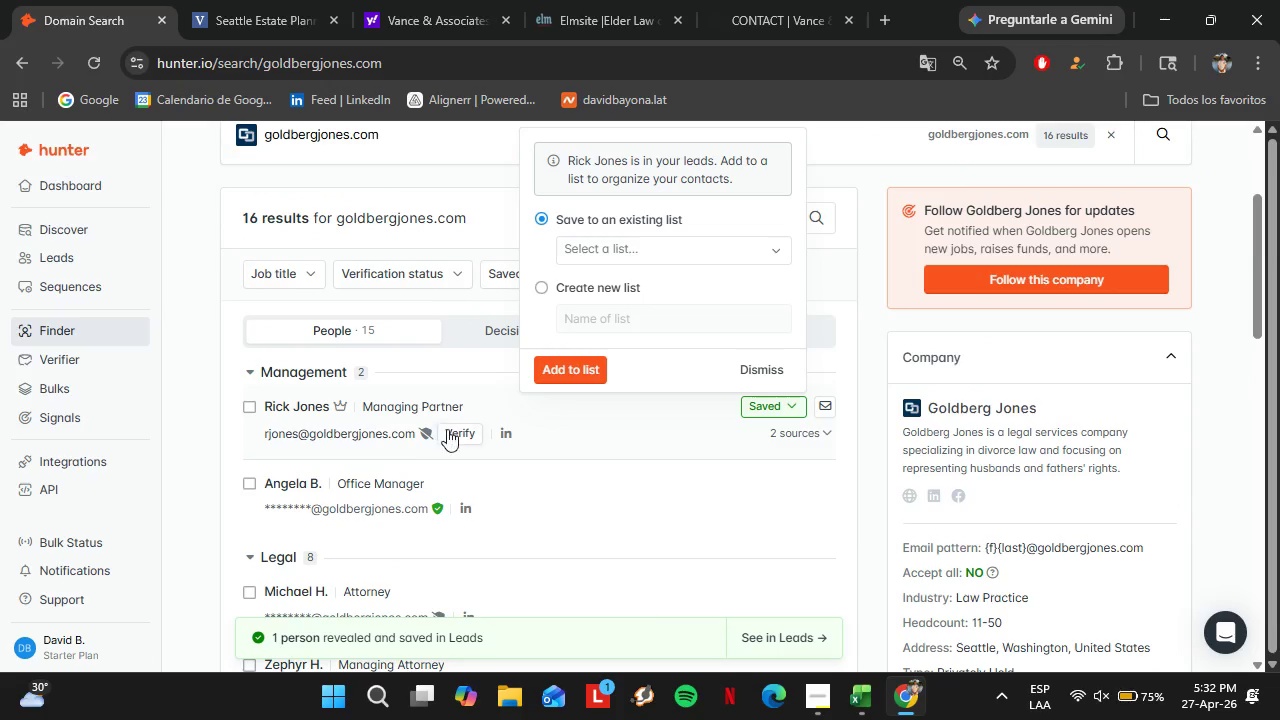 
left_click([449, 428])
 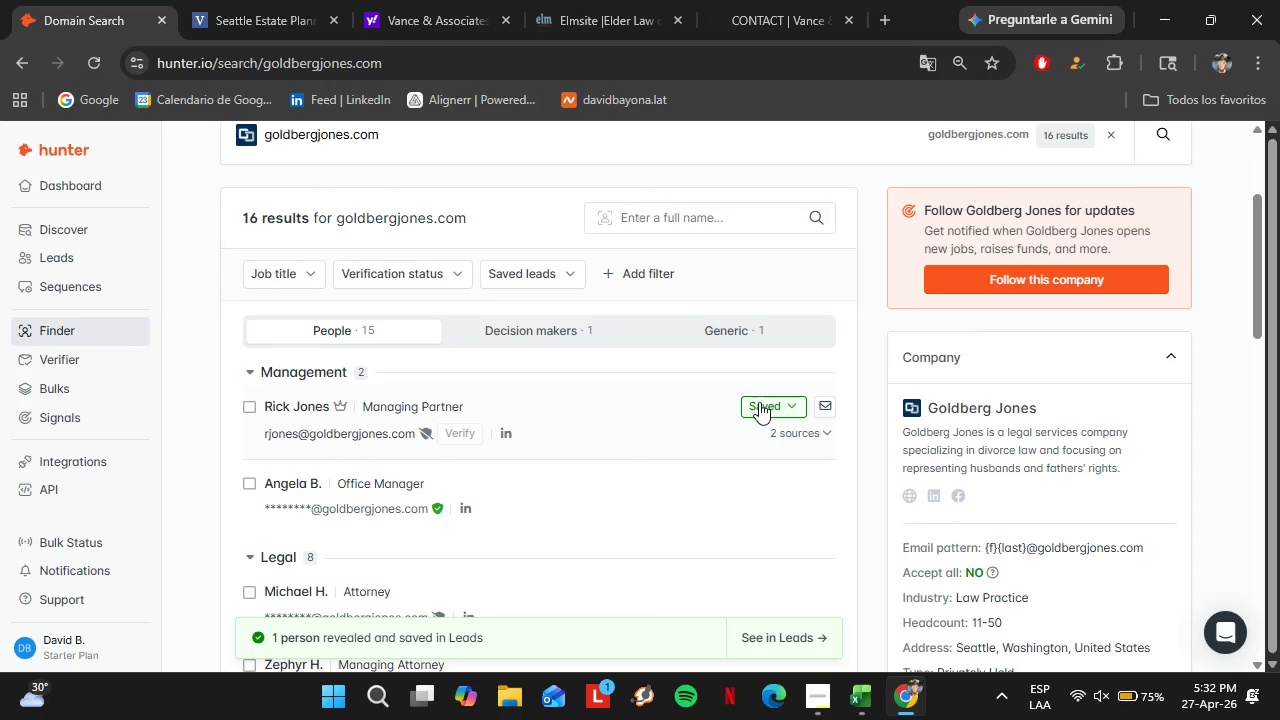 
left_click([759, 402])
 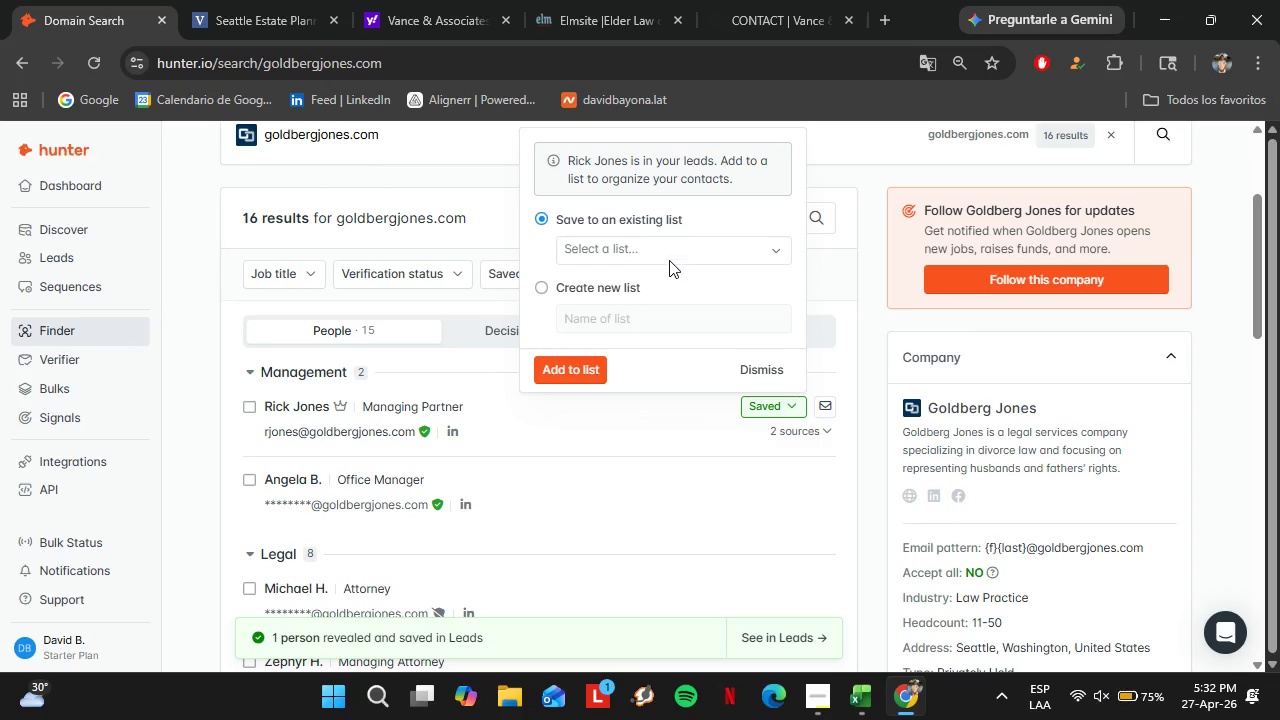 
left_click([664, 258])
 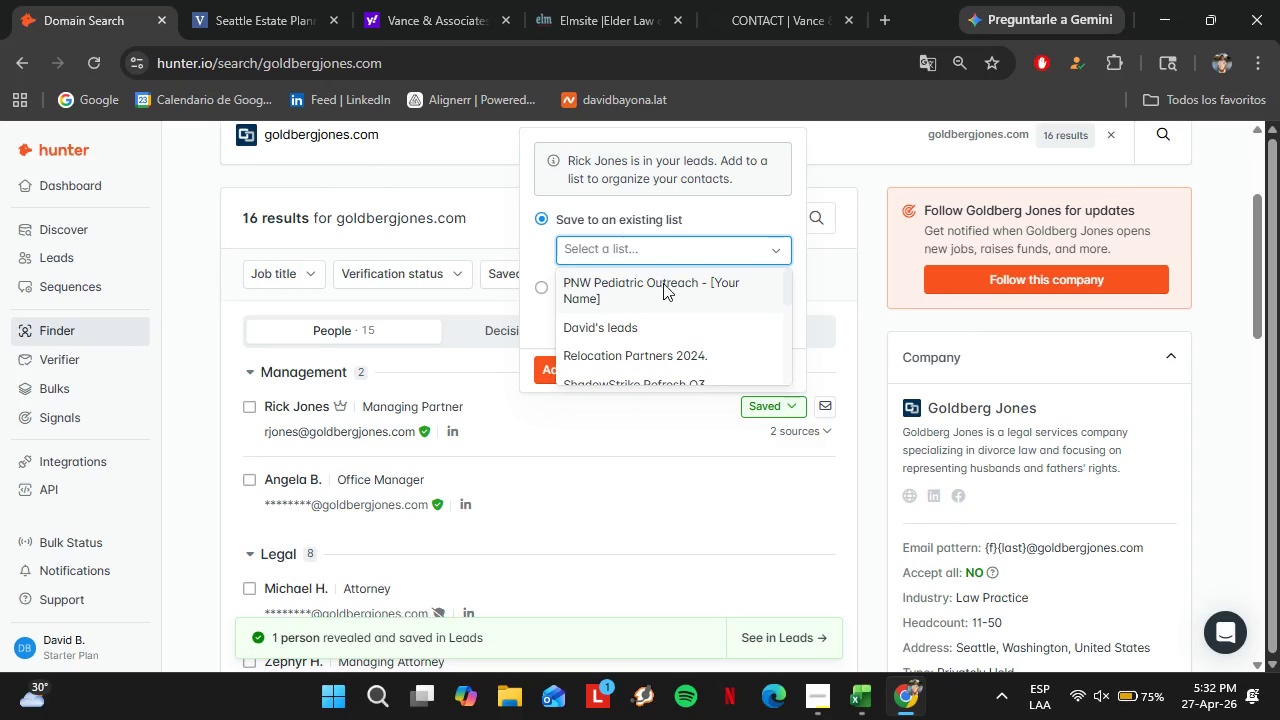 
scroll: coordinate [683, 329], scroll_direction: down, amount: 2.0
 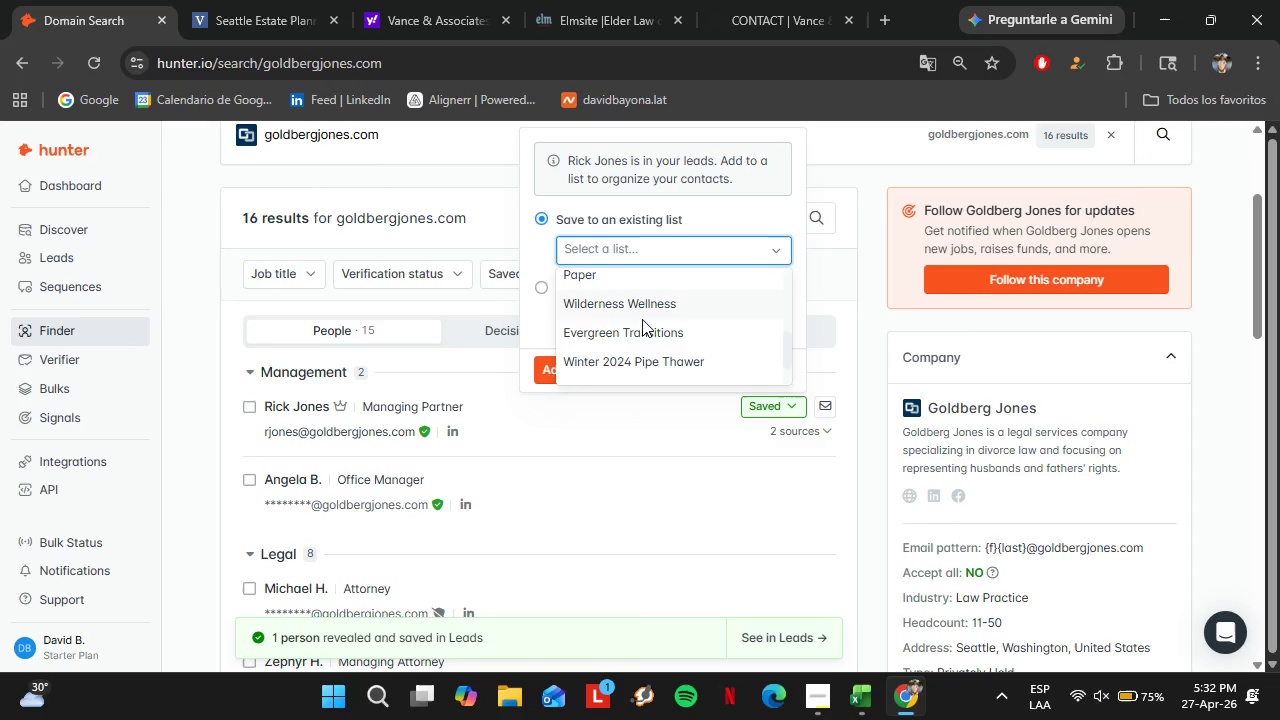 
left_click([645, 326])
 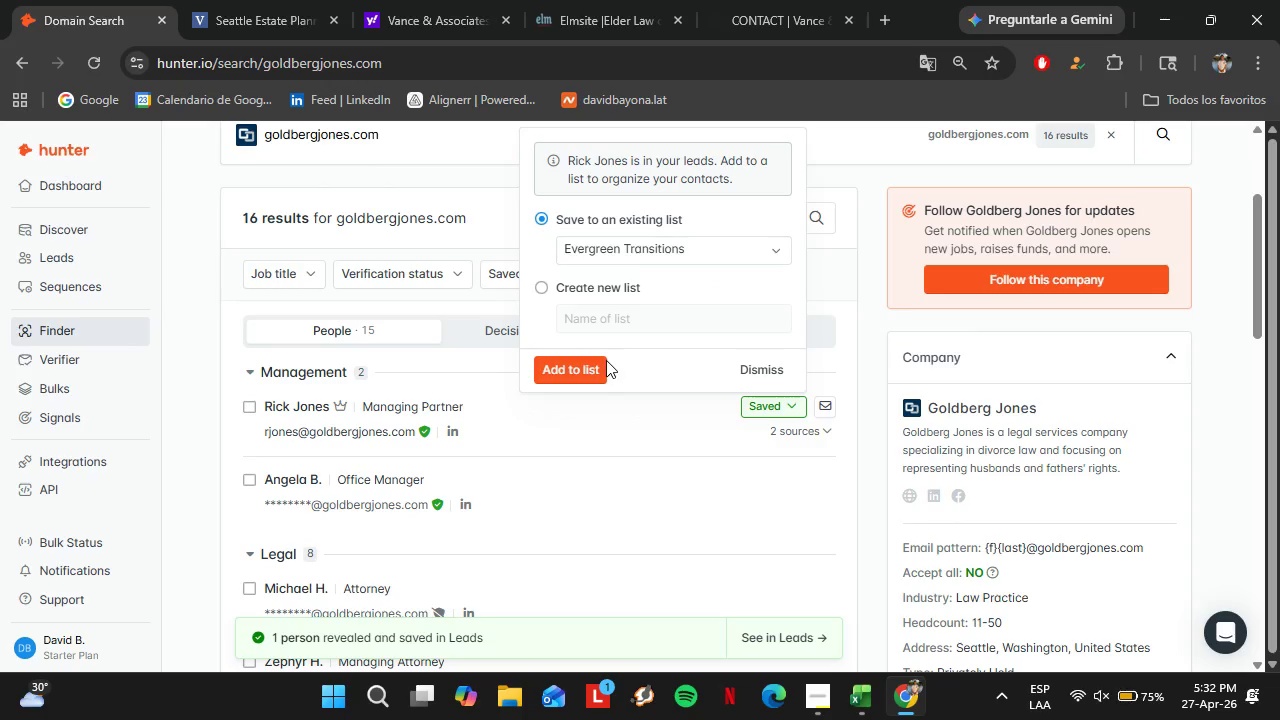 
double_click([606, 360])
 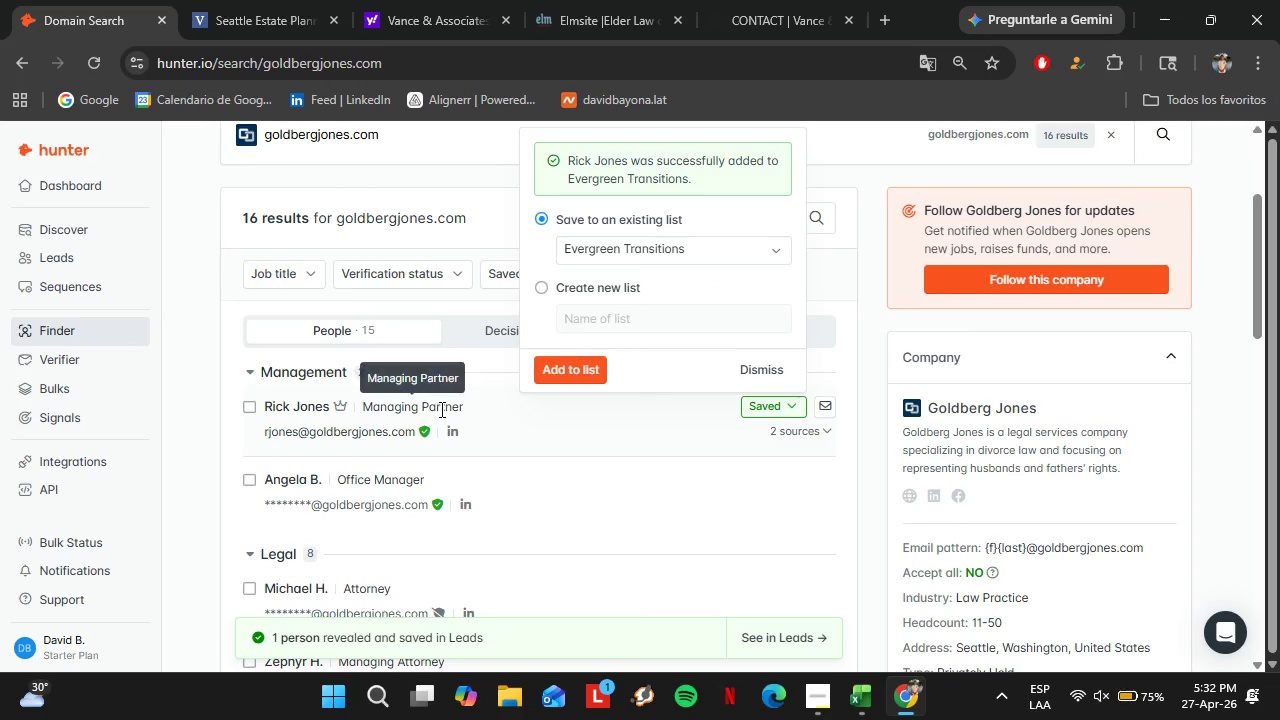 
scroll: coordinate [441, 409], scroll_direction: up, amount: 2.0
 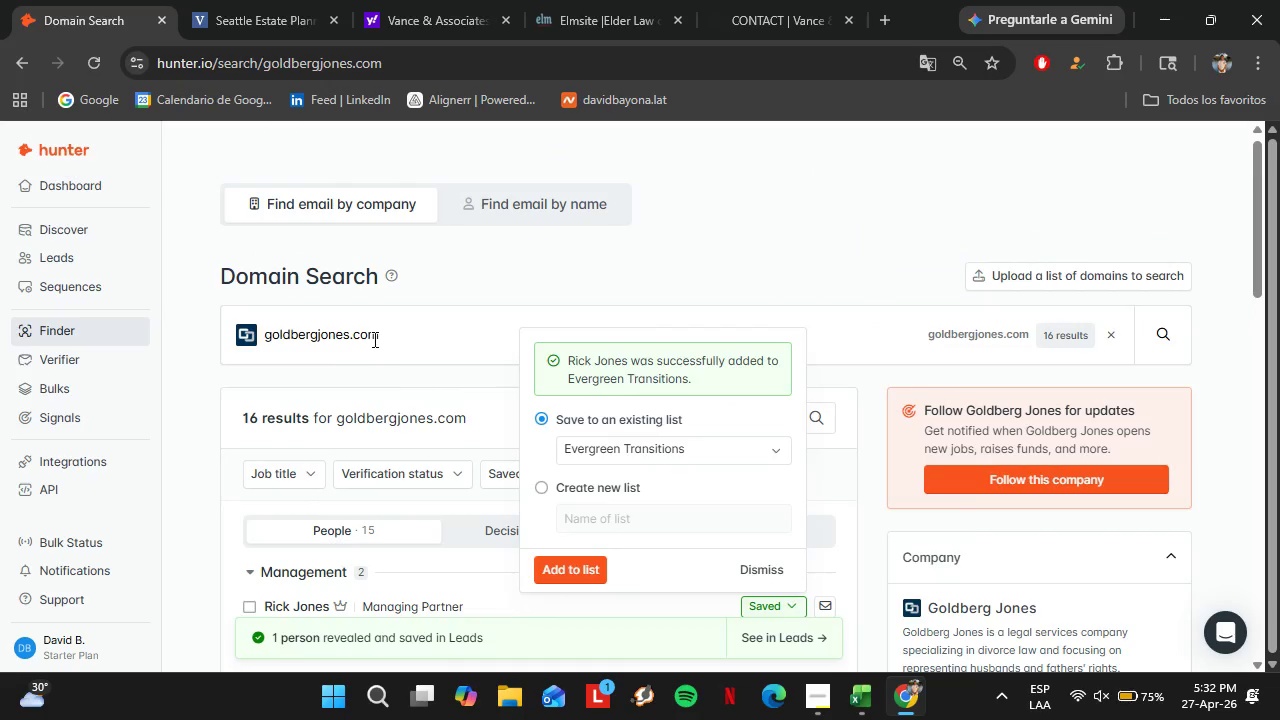 
left_click_drag(start_coordinate=[373, 338], to_coordinate=[244, 347])
 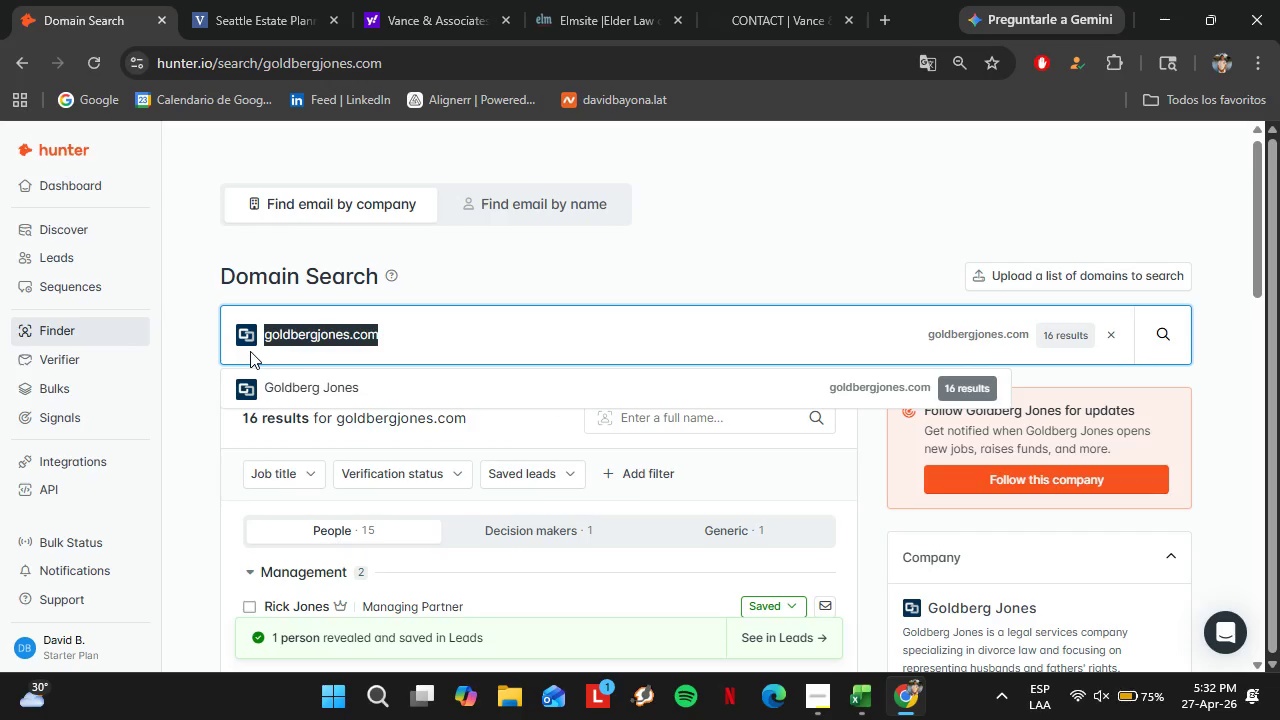 
type(montgomeryelder)
 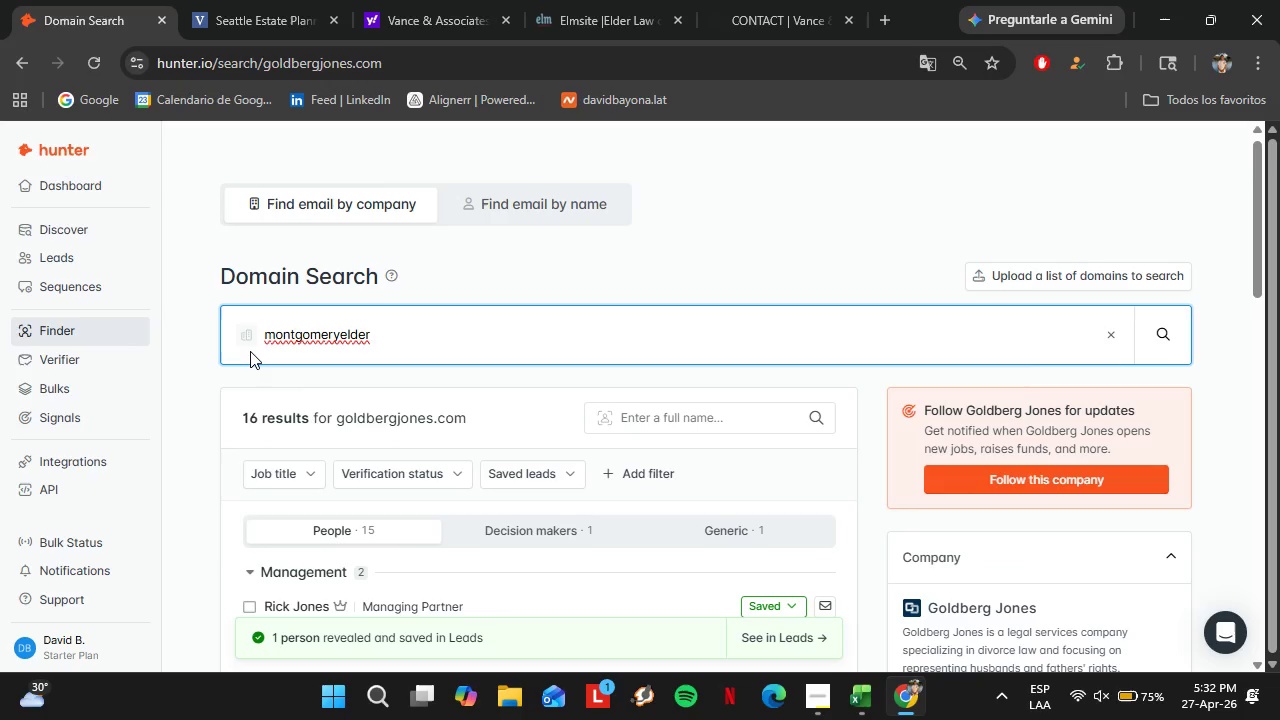 
wait(10.17)
 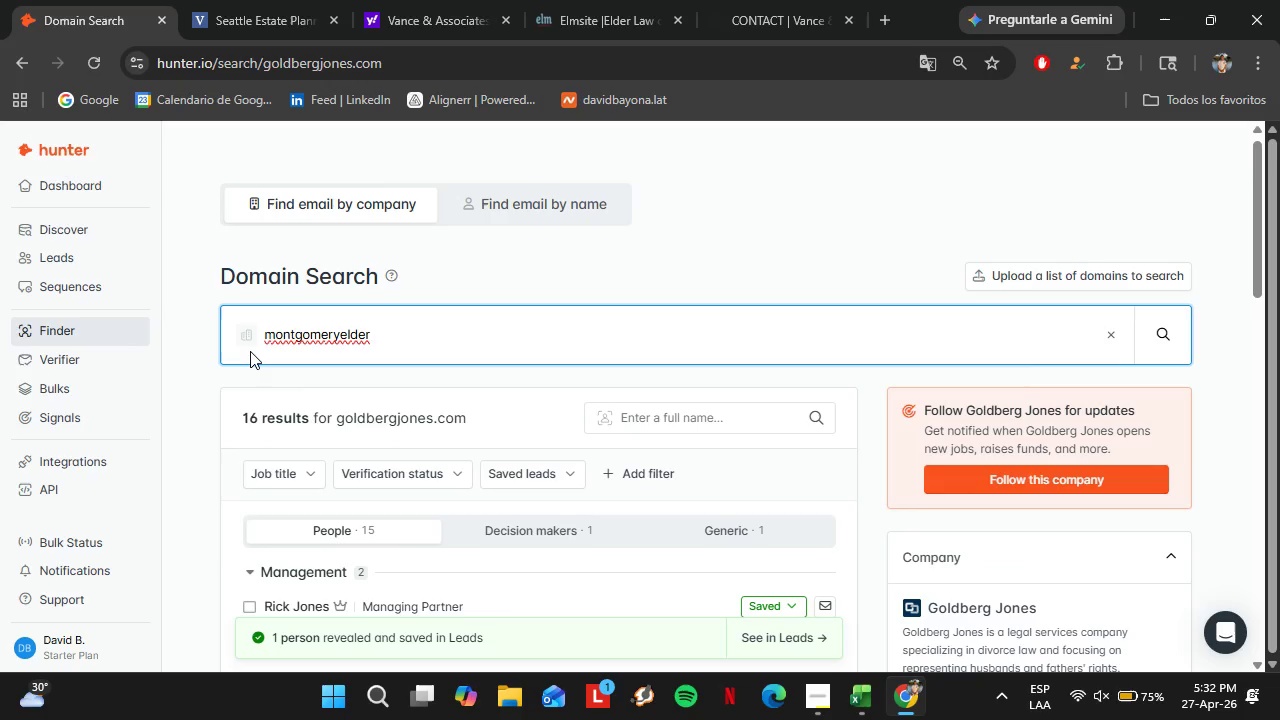 
type(law.com)
 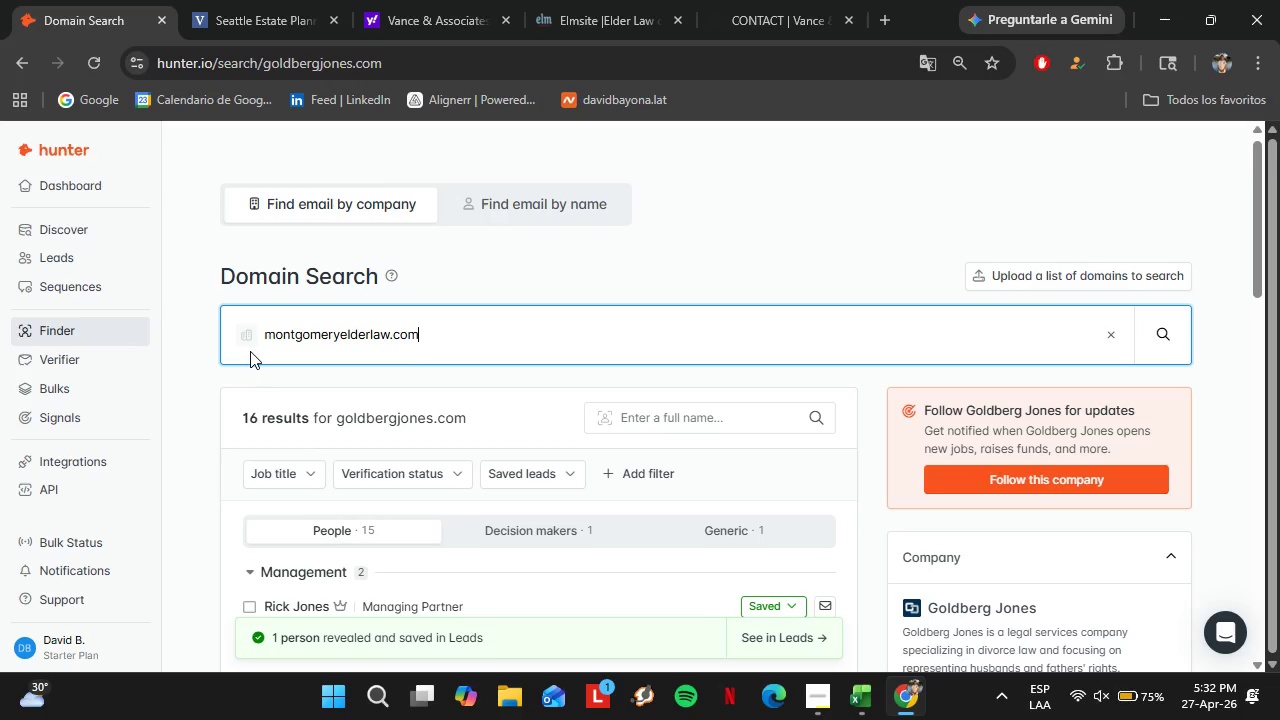 
key(Enter)
 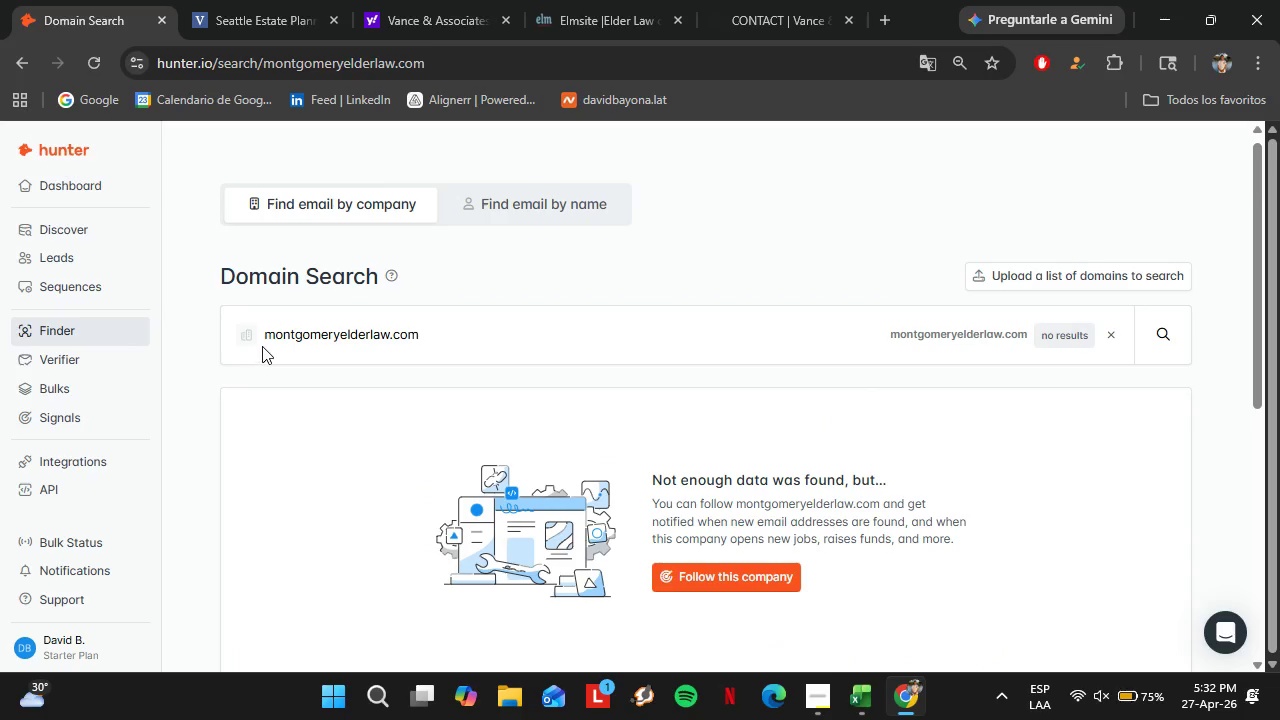 
double_click([300, 331])
 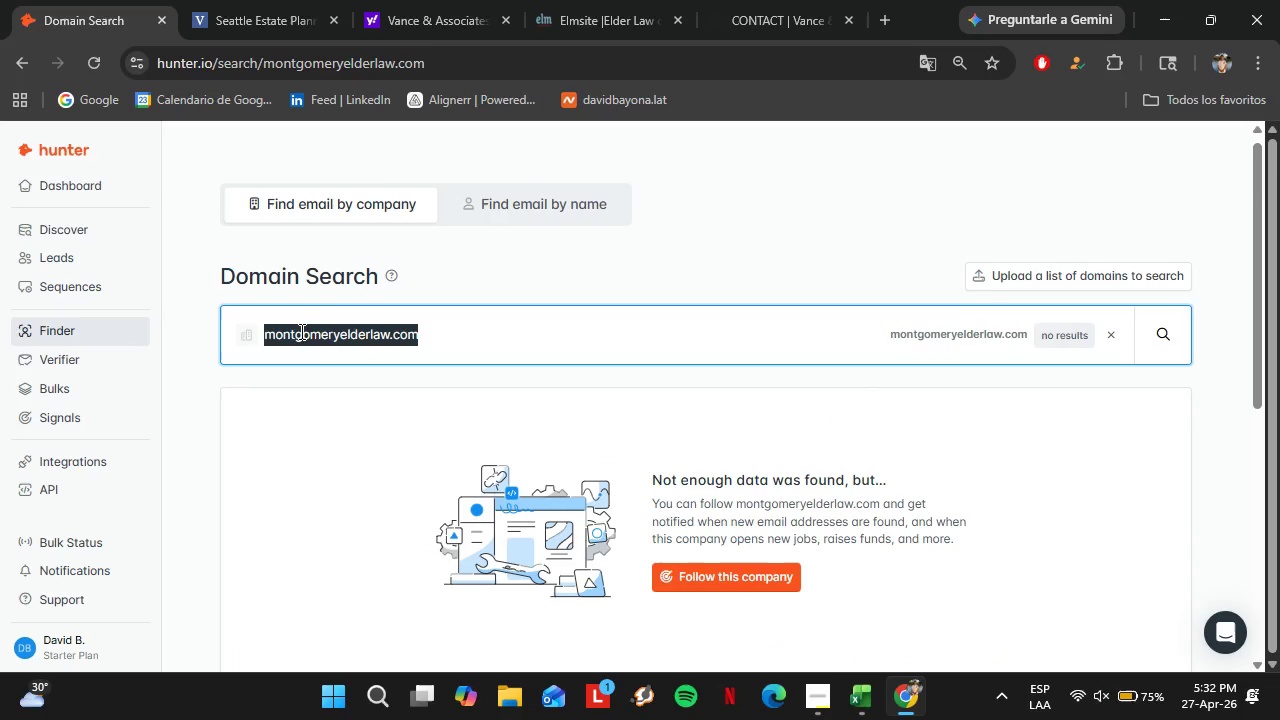 
triple_click([300, 331])
 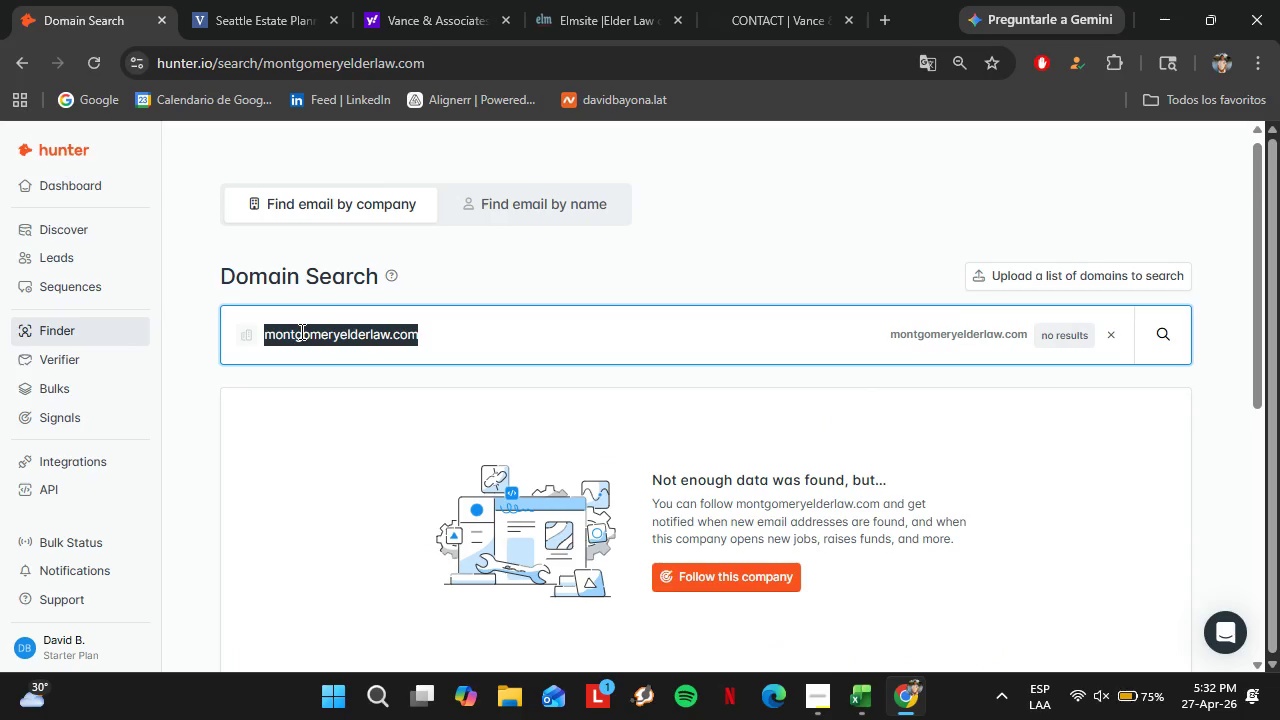 
triple_click([300, 331])
 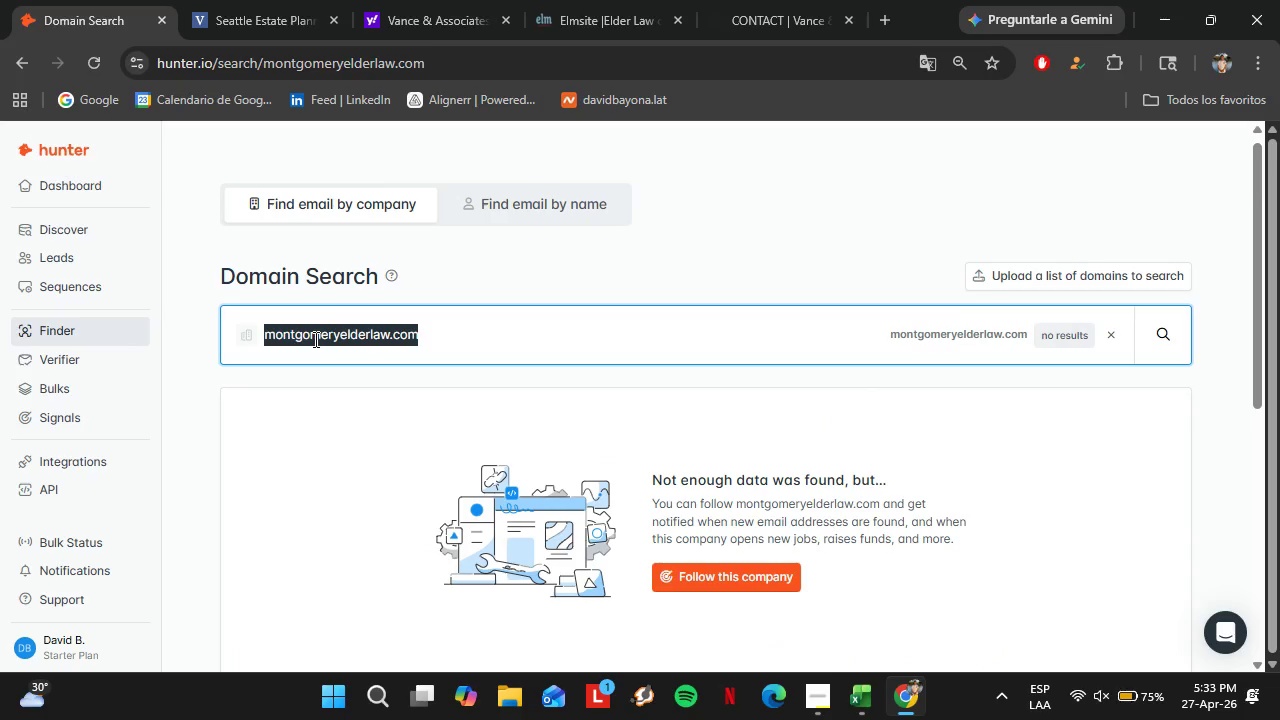 
type(duttonelderla)
 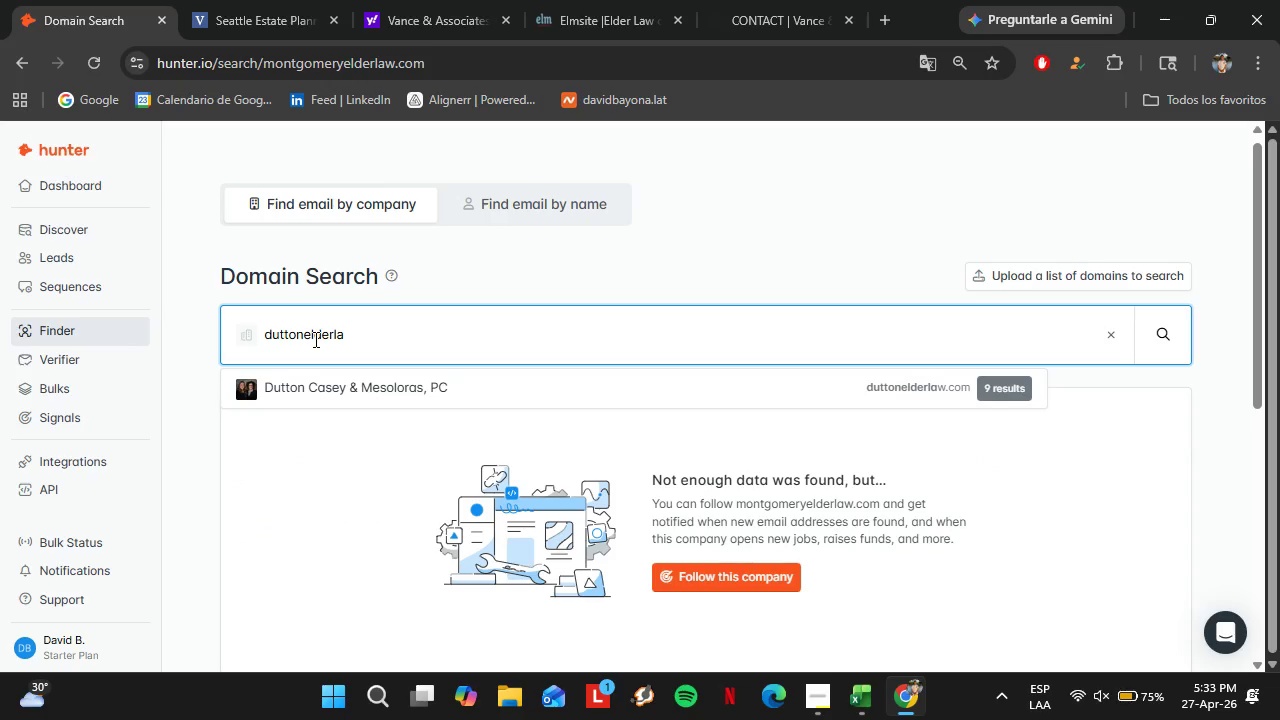 
key(ArrowDown)
 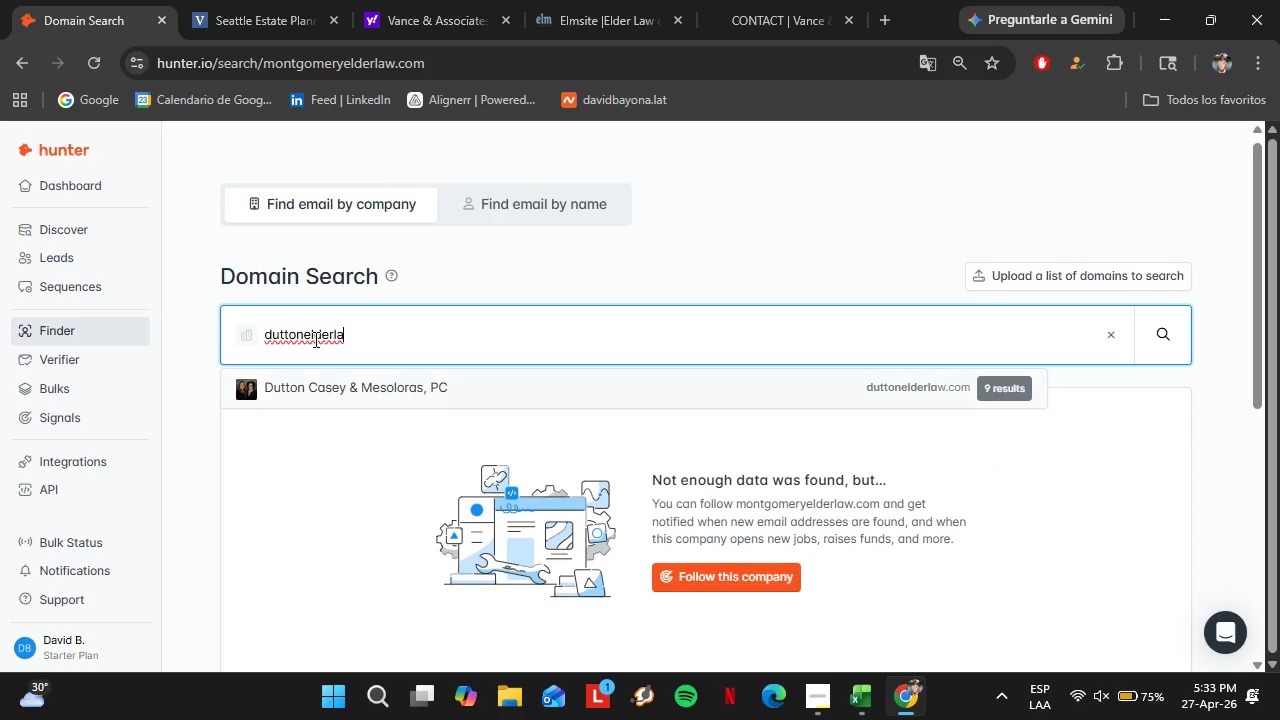 
key(Enter)
 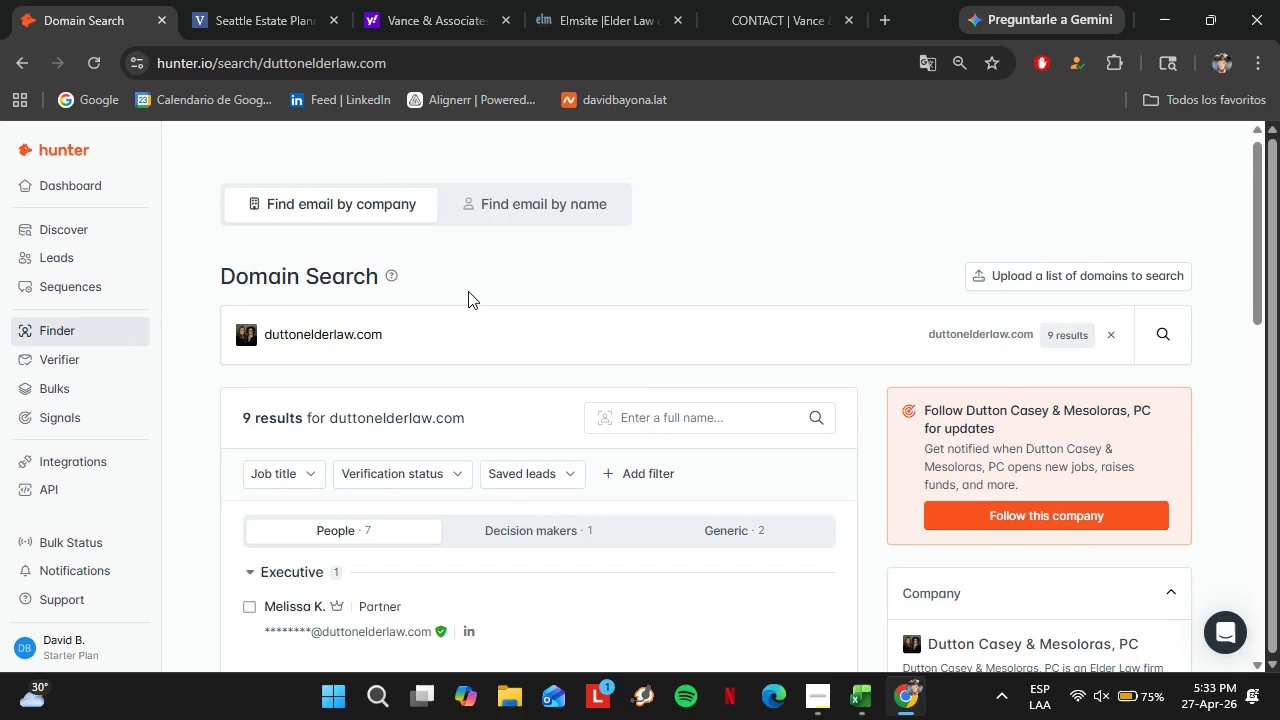 
scroll: coordinate [463, 352], scroll_direction: down, amount: 3.0
 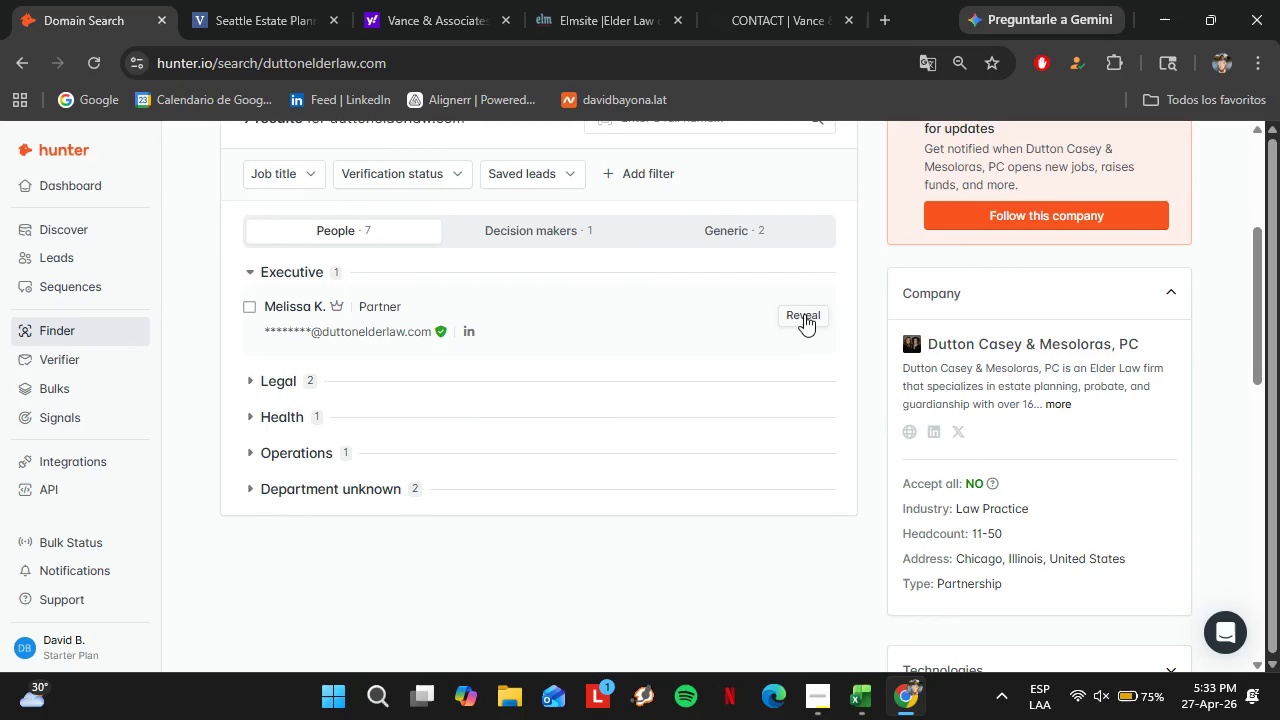 
left_click([799, 316])
 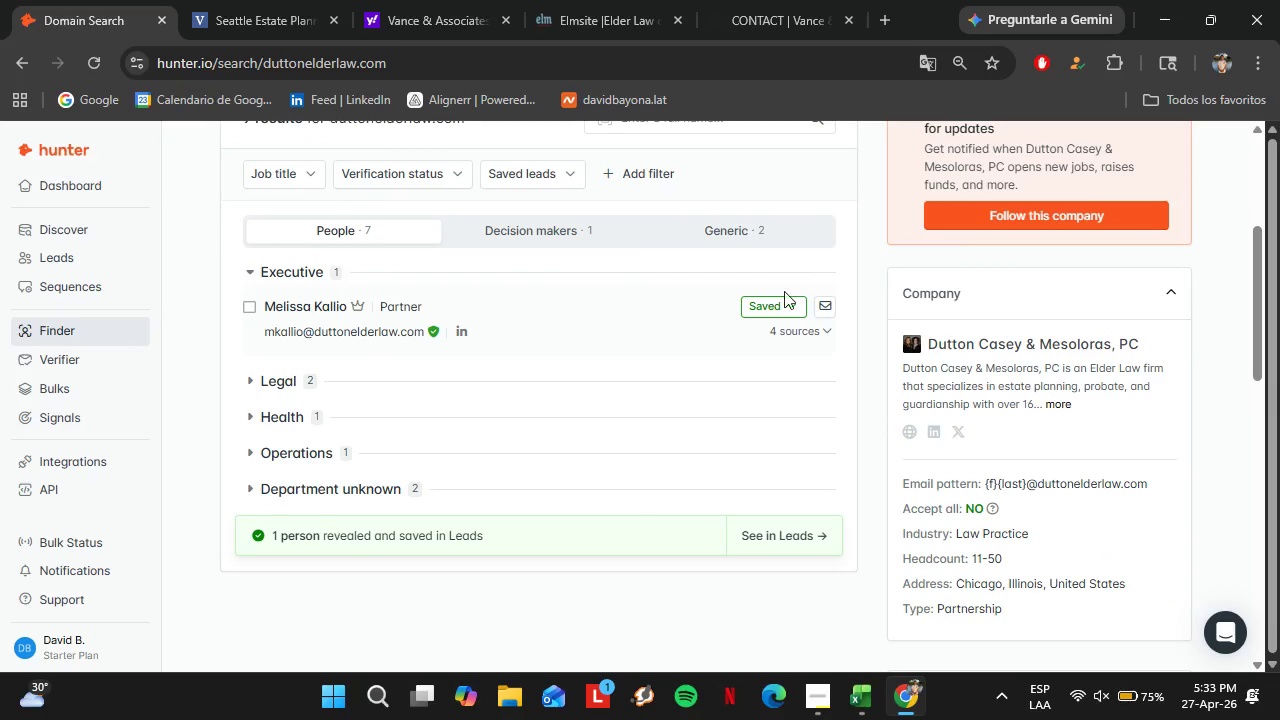 
left_click([783, 294])
 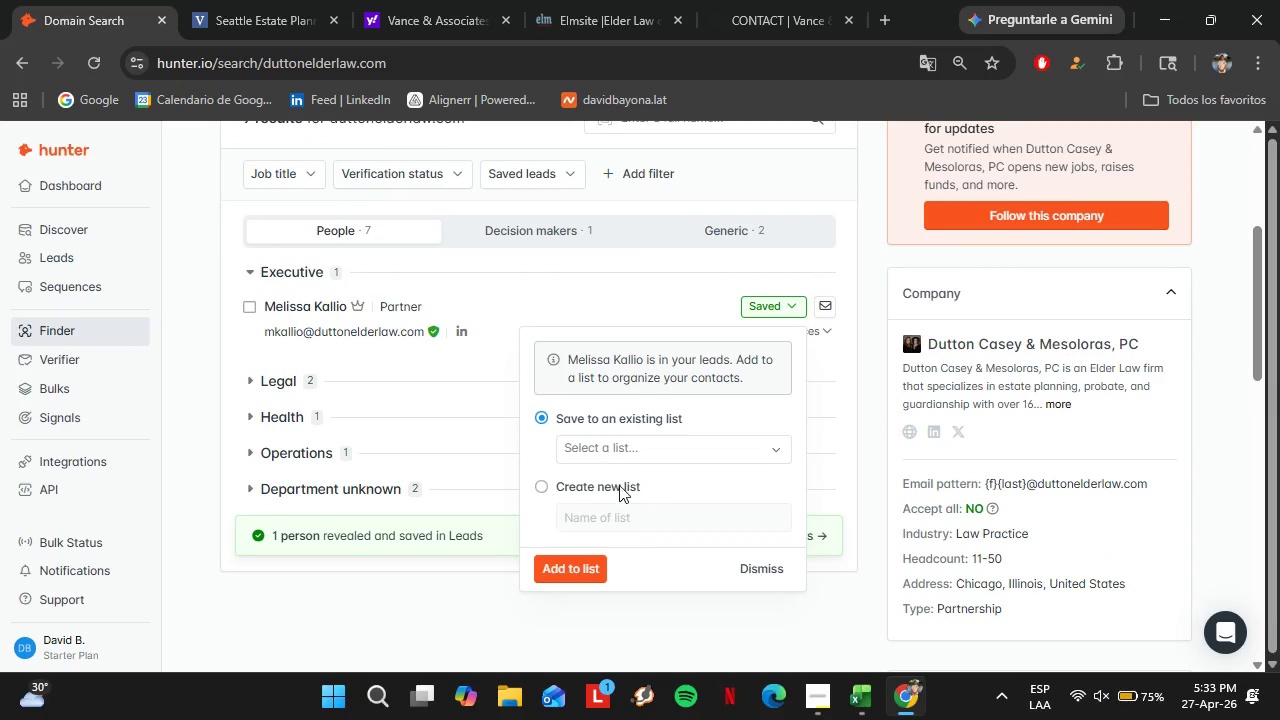 
left_click([606, 441])
 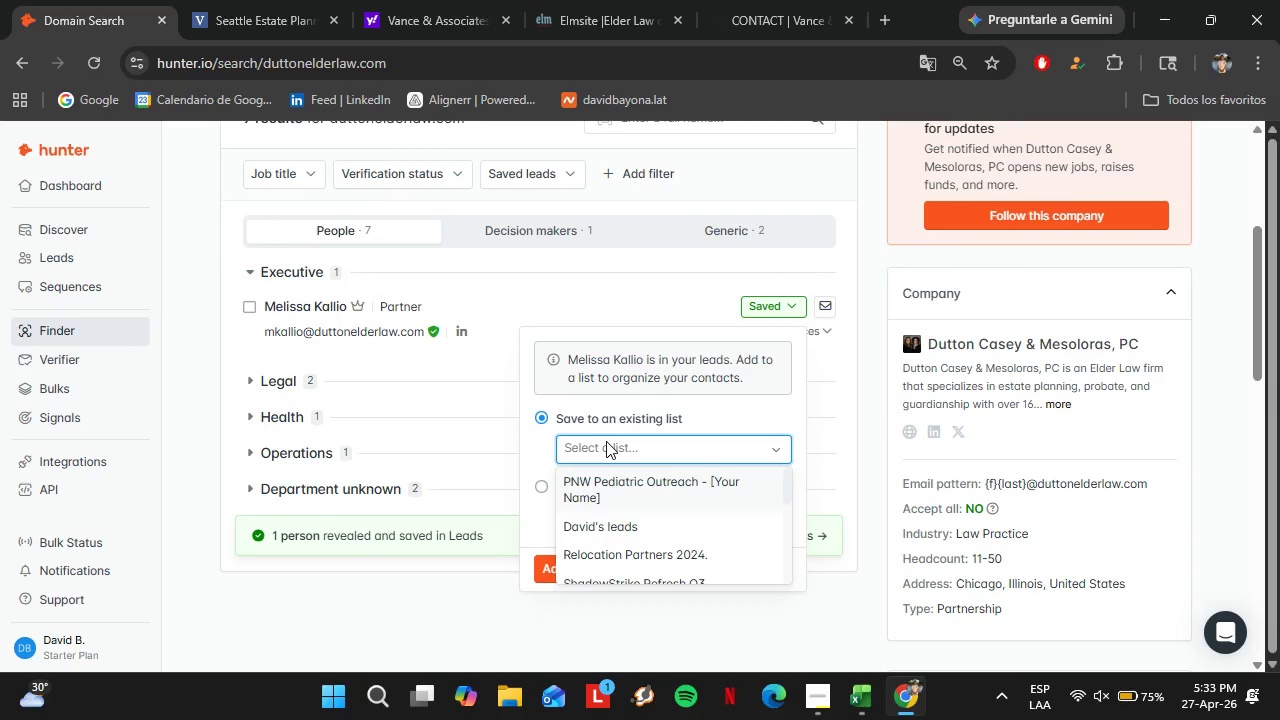 
scroll: coordinate [636, 527], scroll_direction: down, amount: 2.0
 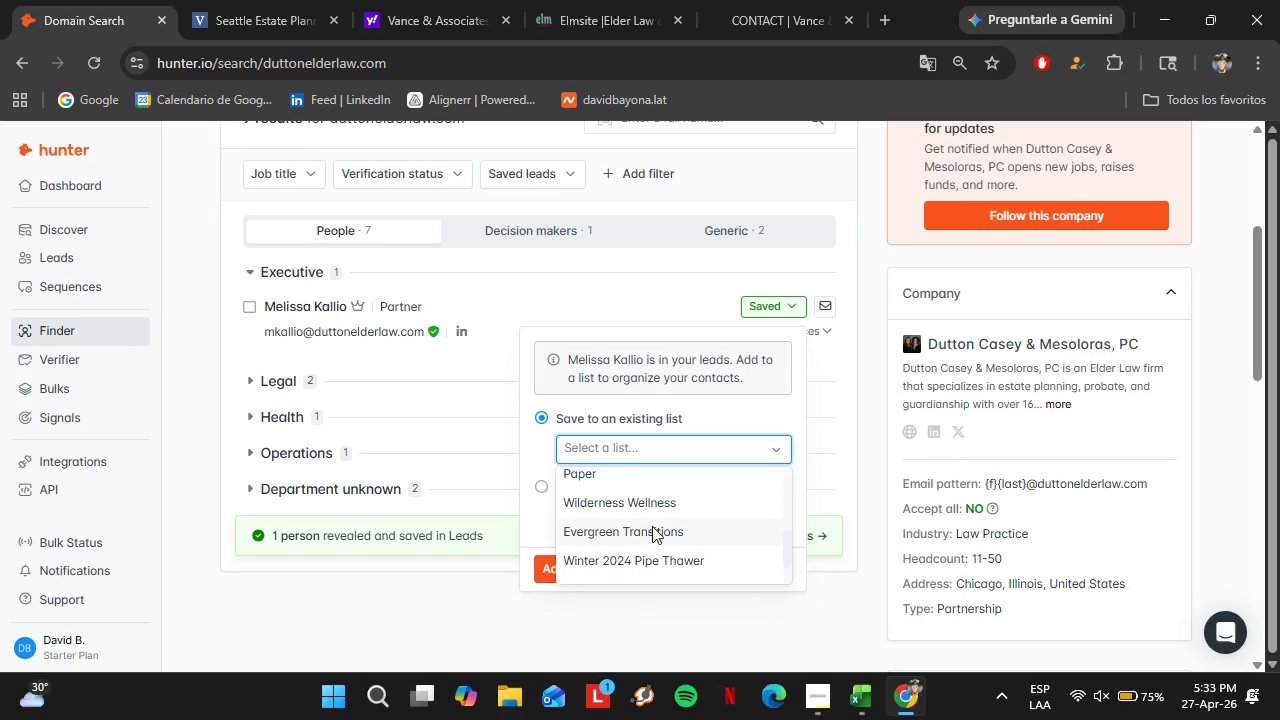 
left_click([660, 533])
 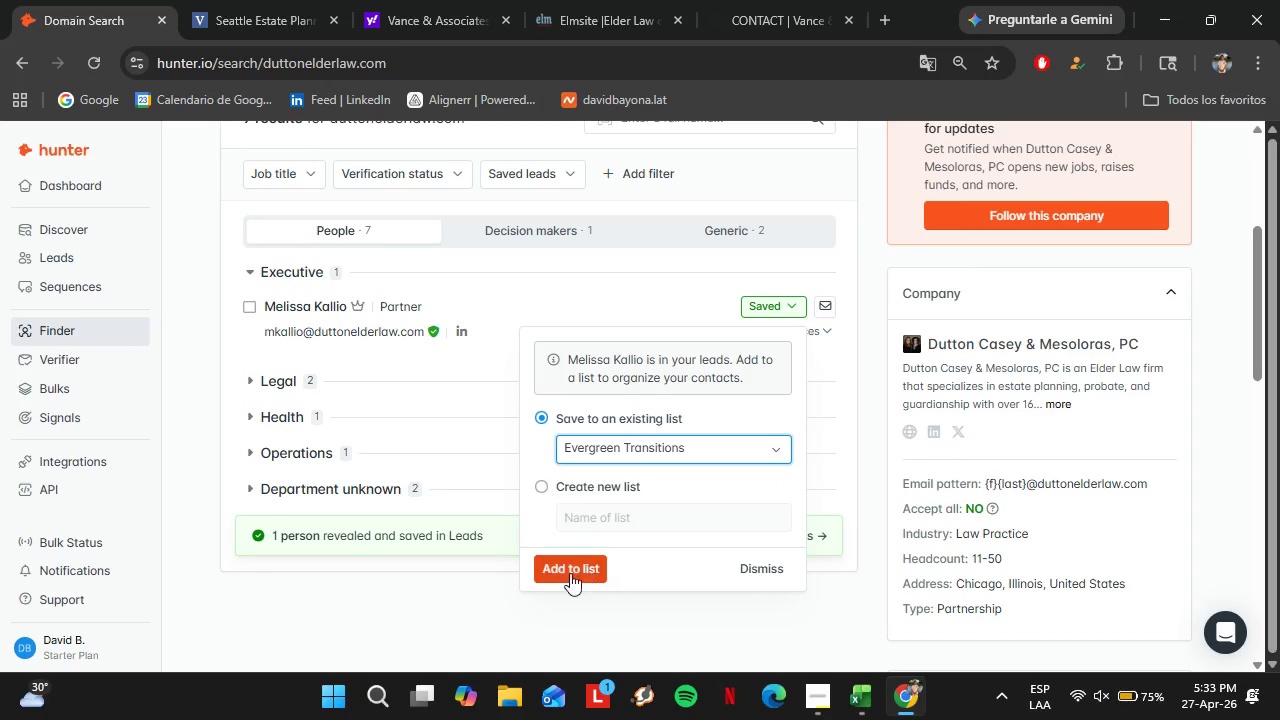 
left_click([570, 573])
 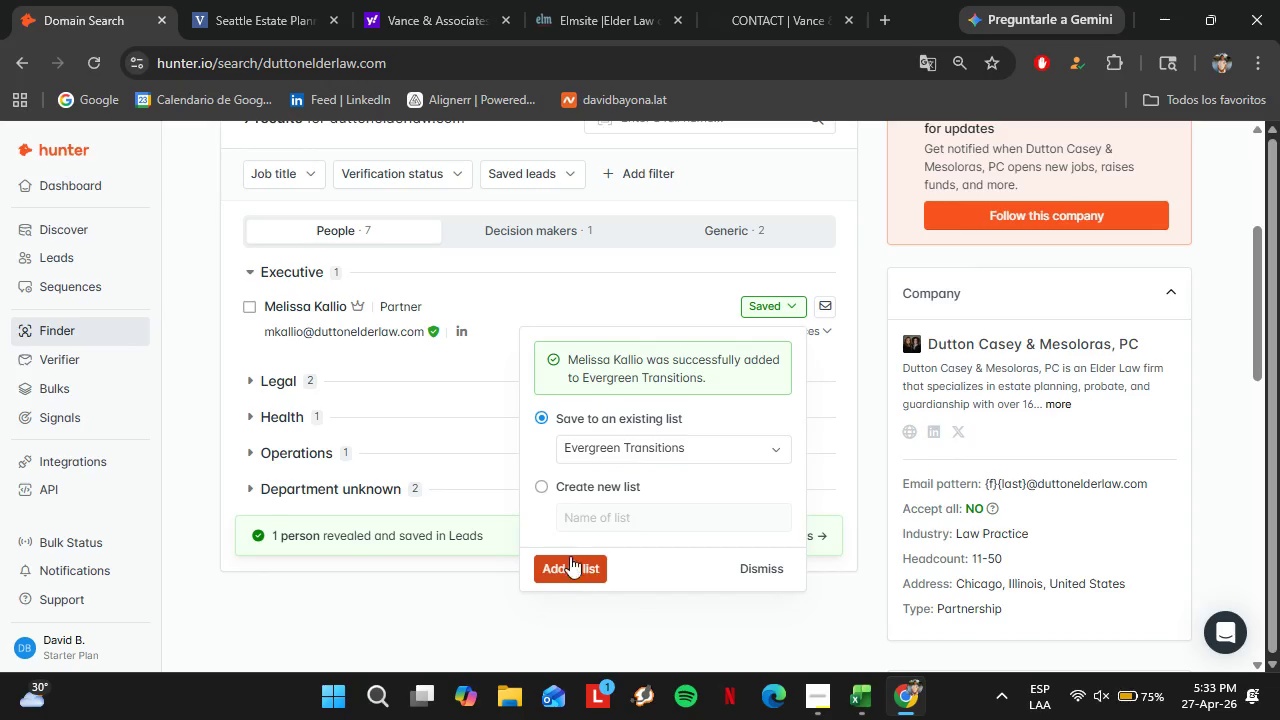 
scroll: coordinate [527, 505], scroll_direction: up, amount: 1.0
 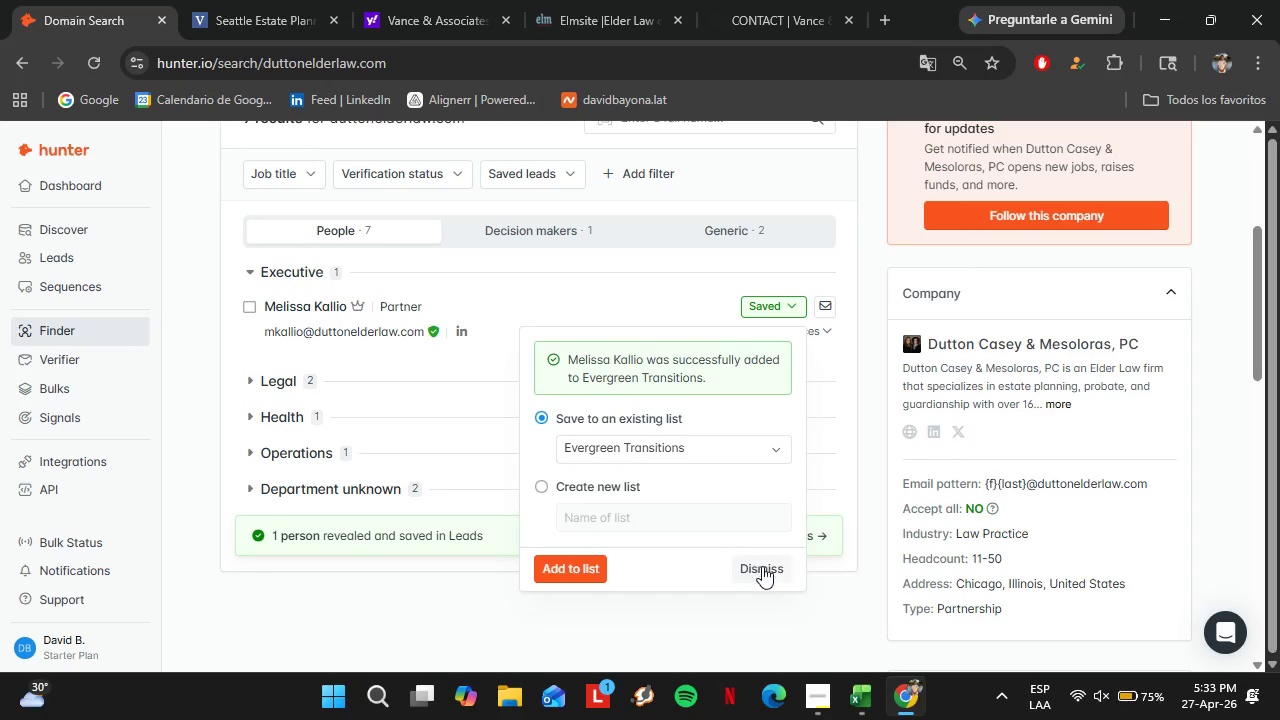 
left_click([762, 566])
 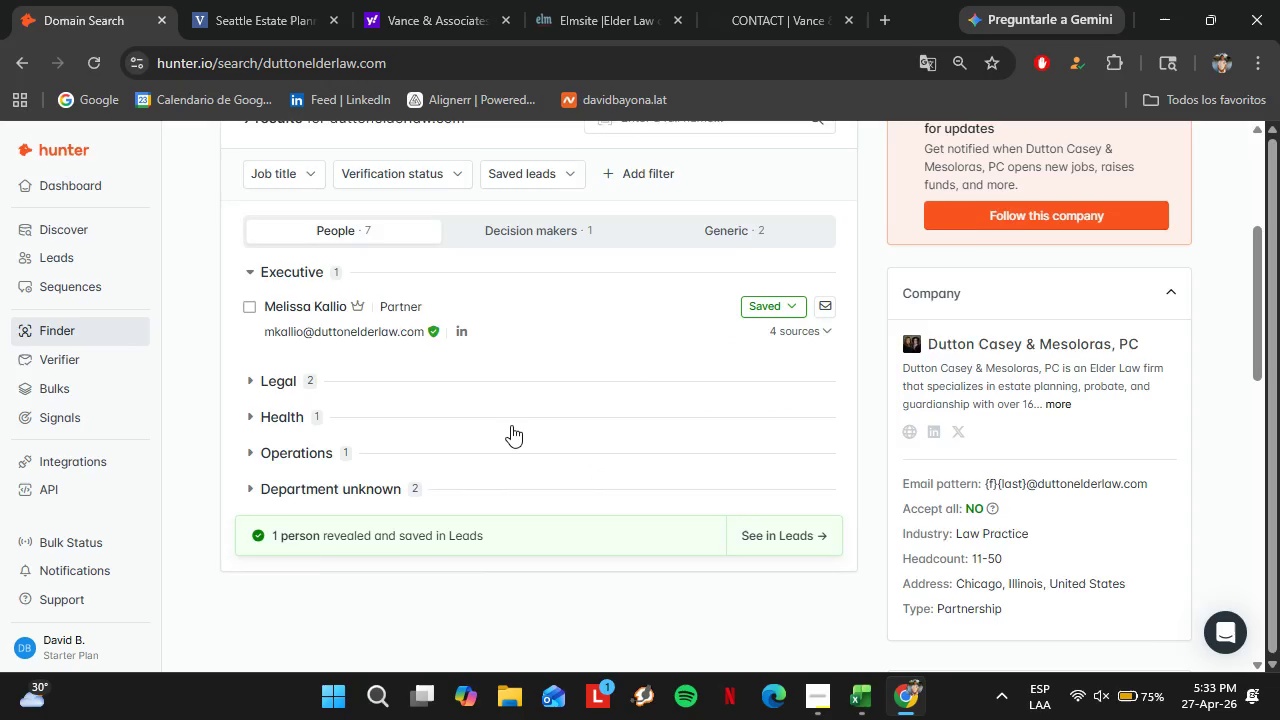 
scroll: coordinate [511, 425], scroll_direction: up, amount: 2.0
 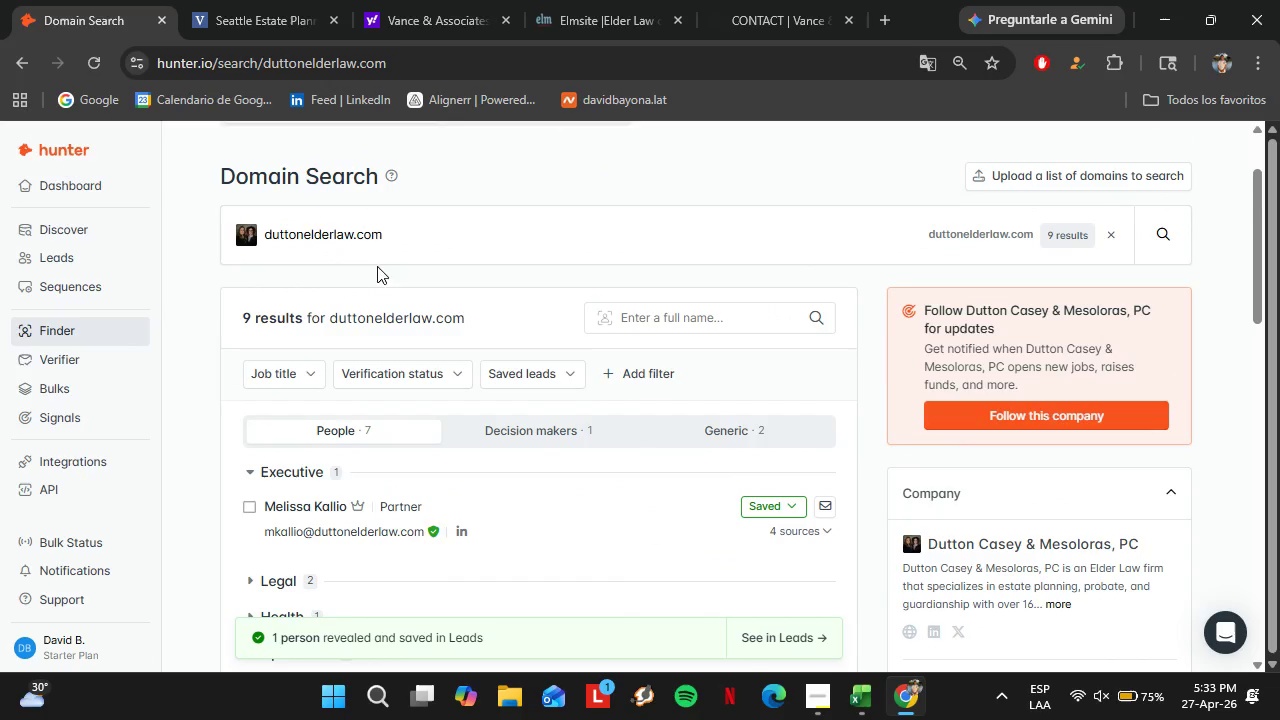 
left_click_drag(start_coordinate=[392, 246], to_coordinate=[253, 238])
 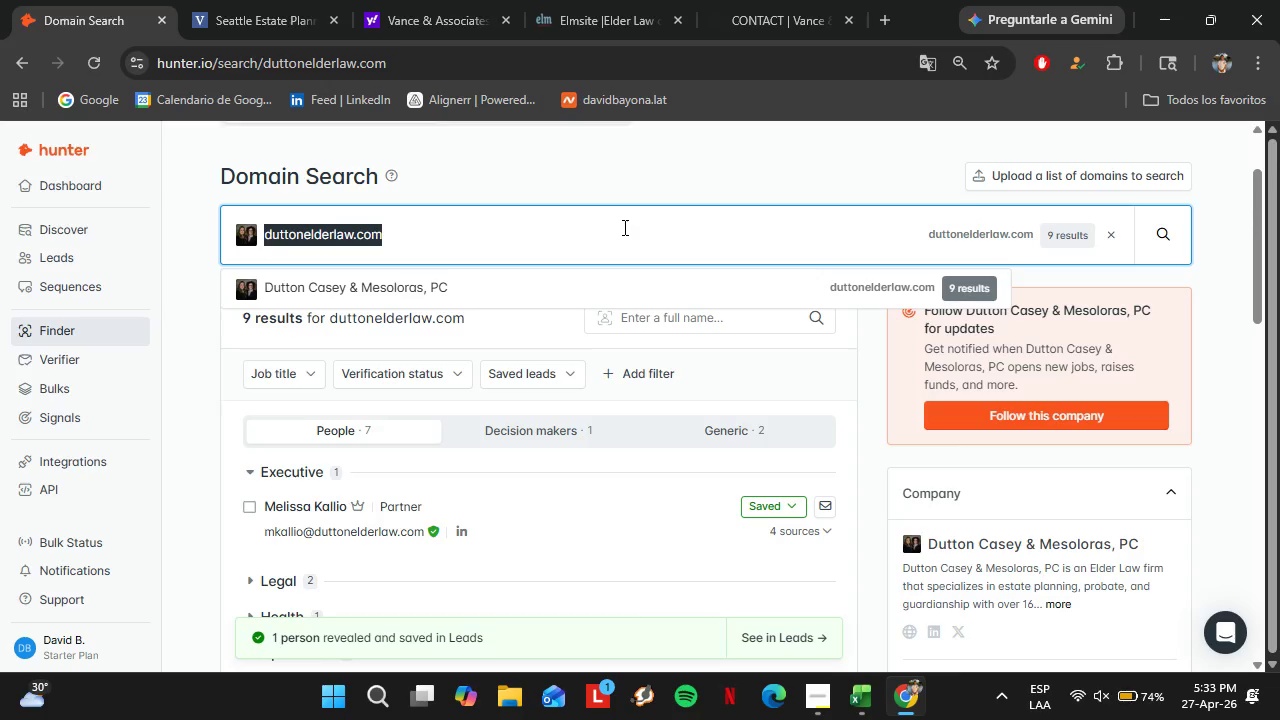 
type(v)
key(Backspace)
key(Backspace)
type(clark)
key(Backspace)
type(kel)
 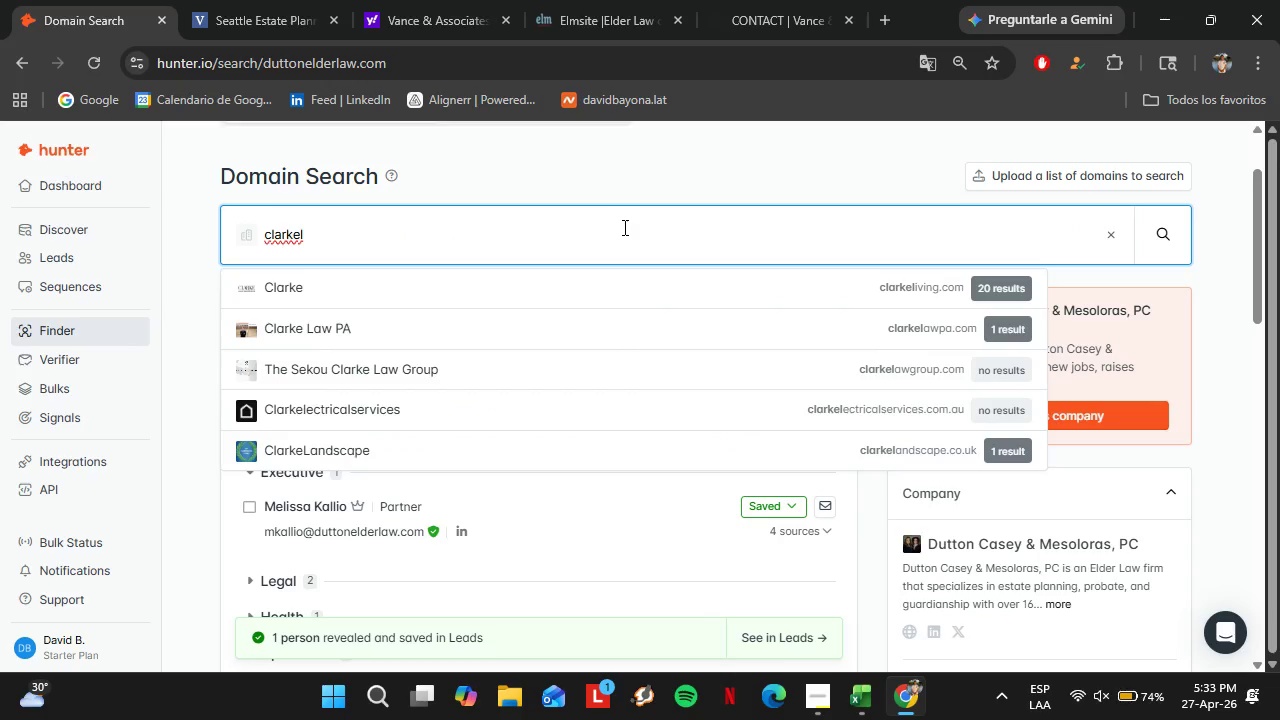 
type(aw)
 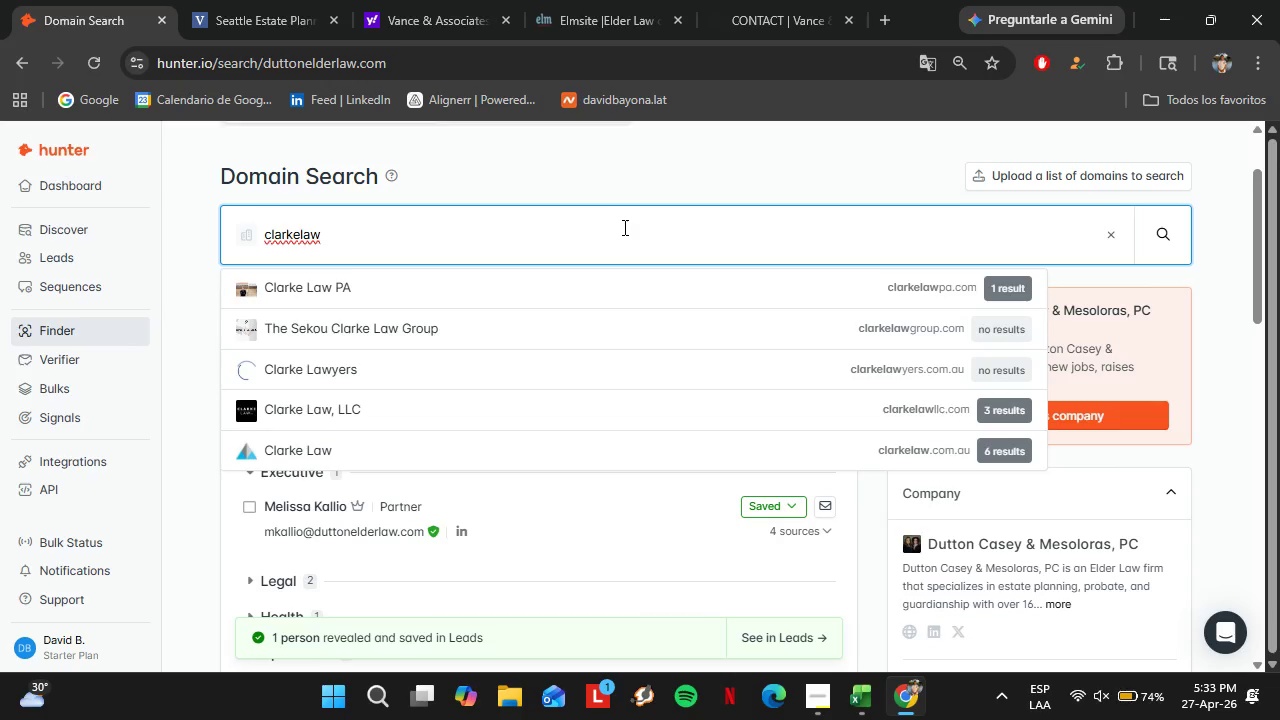 
wait(6.81)
 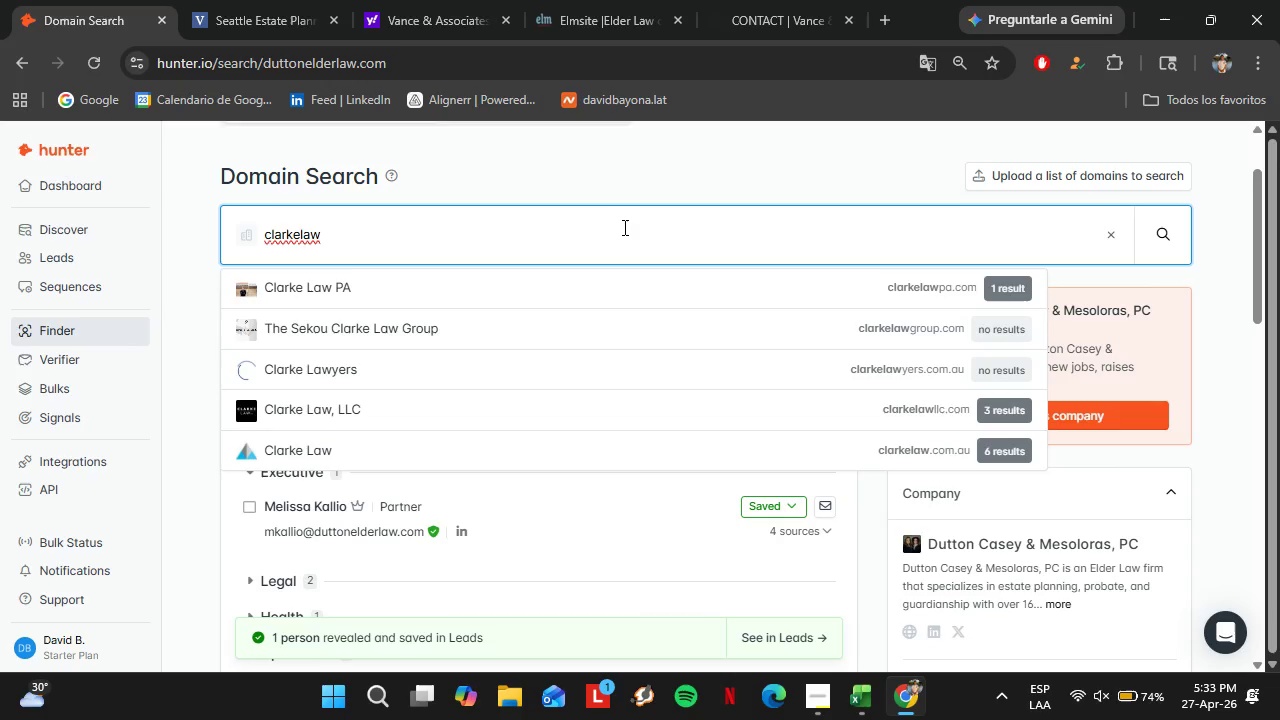 
type(firm.com)
 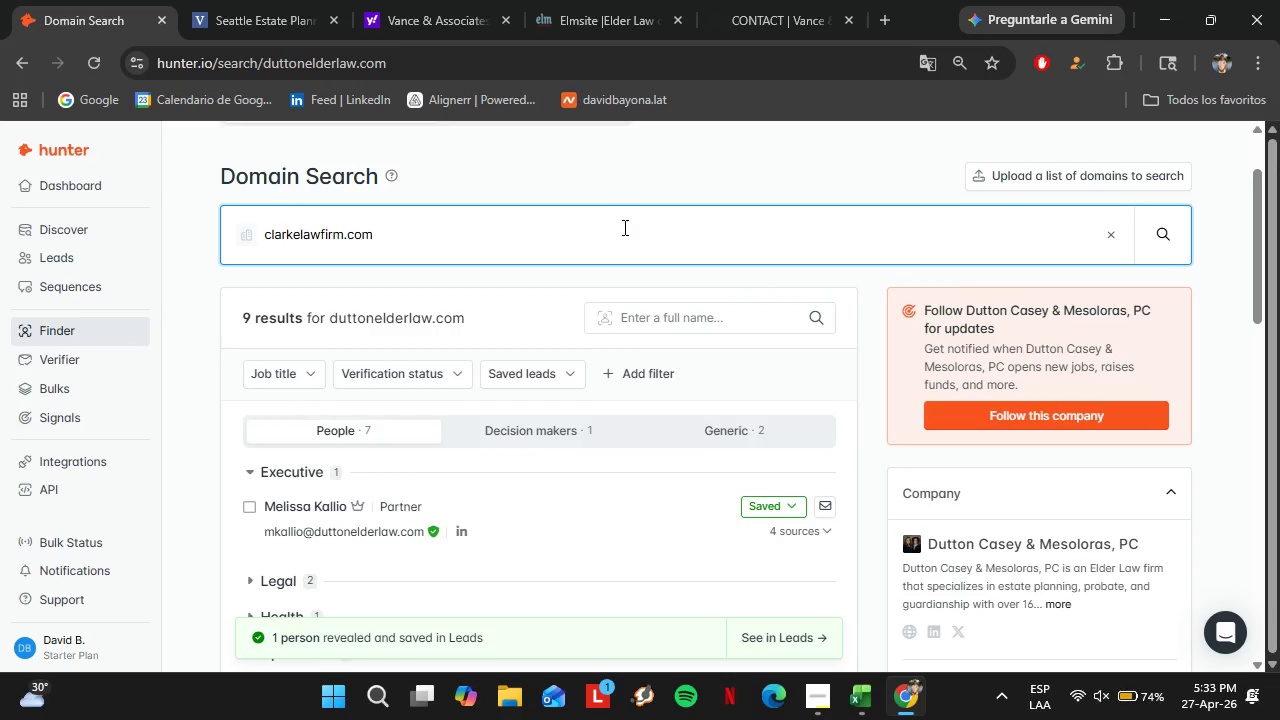 
key(Enter)
 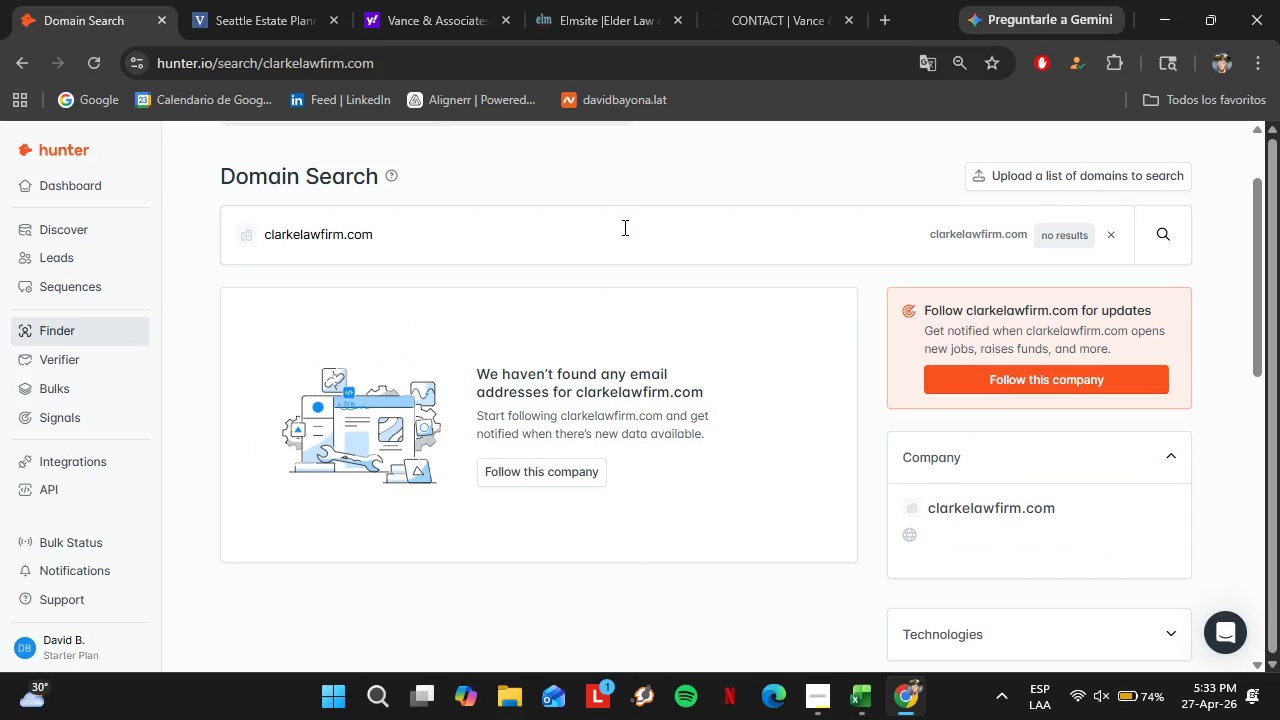 
double_click([623, 227])
 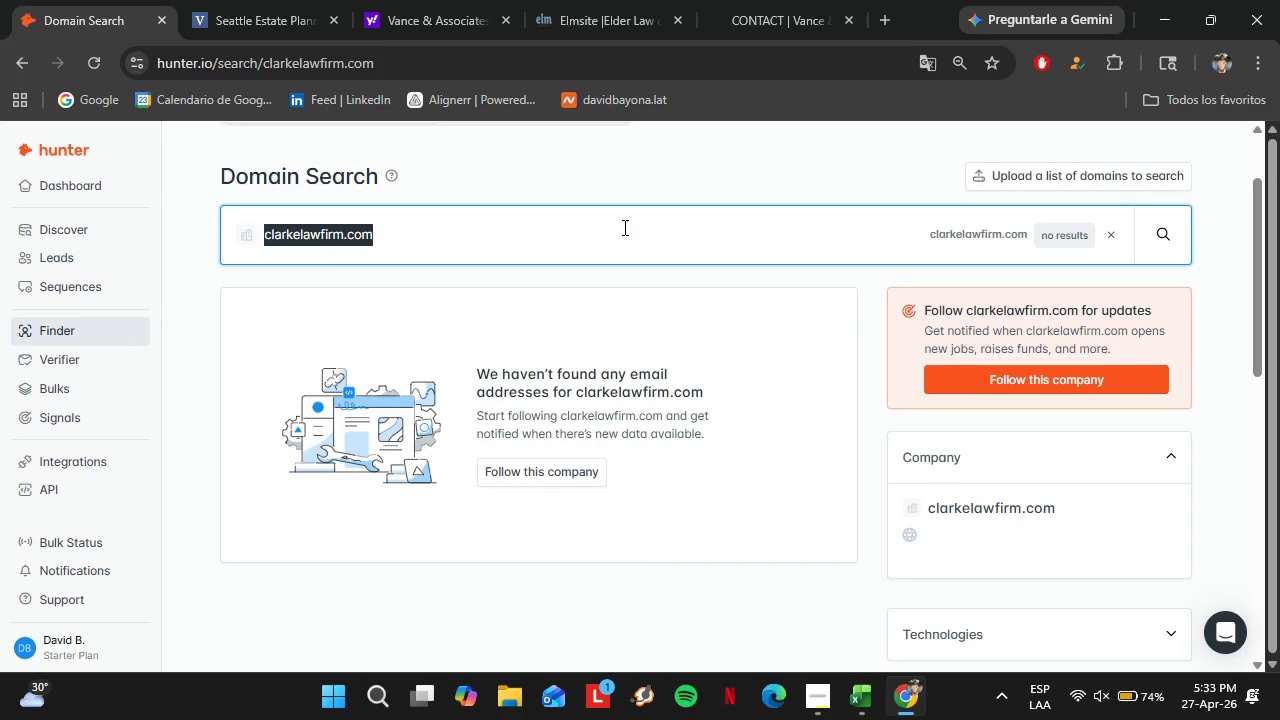 
triple_click([623, 227])
 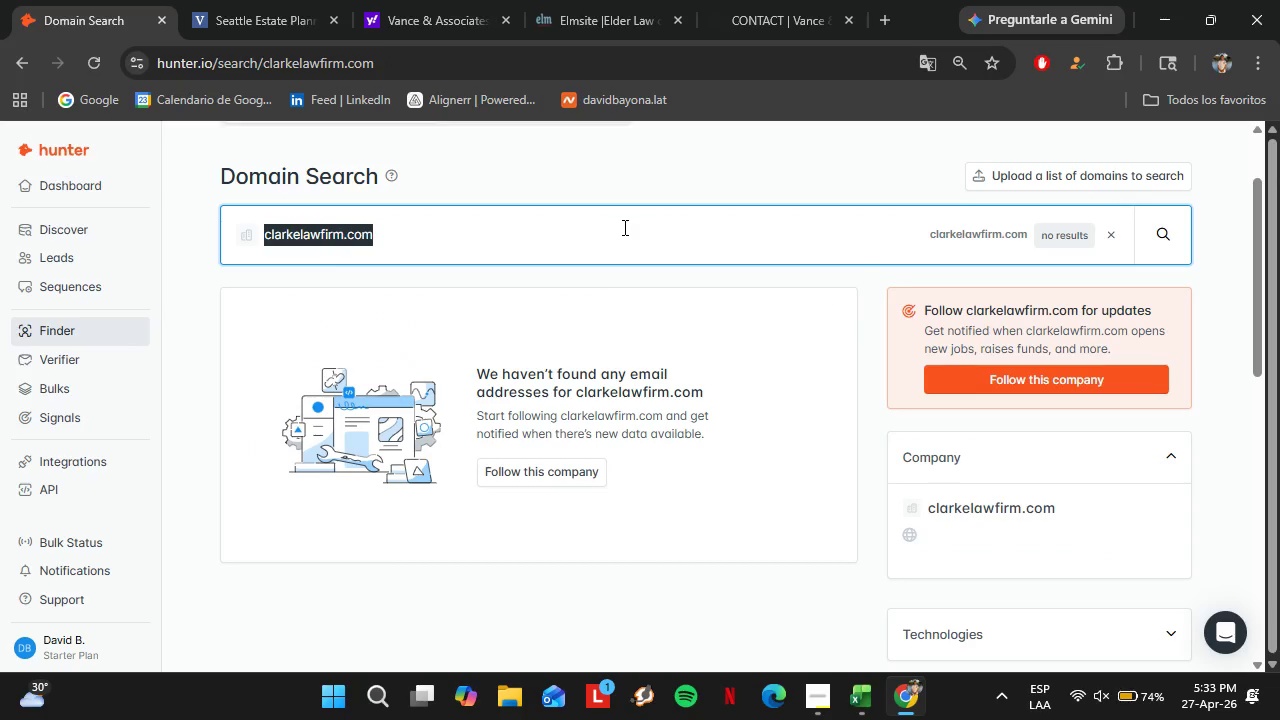 
type(brunolae)
 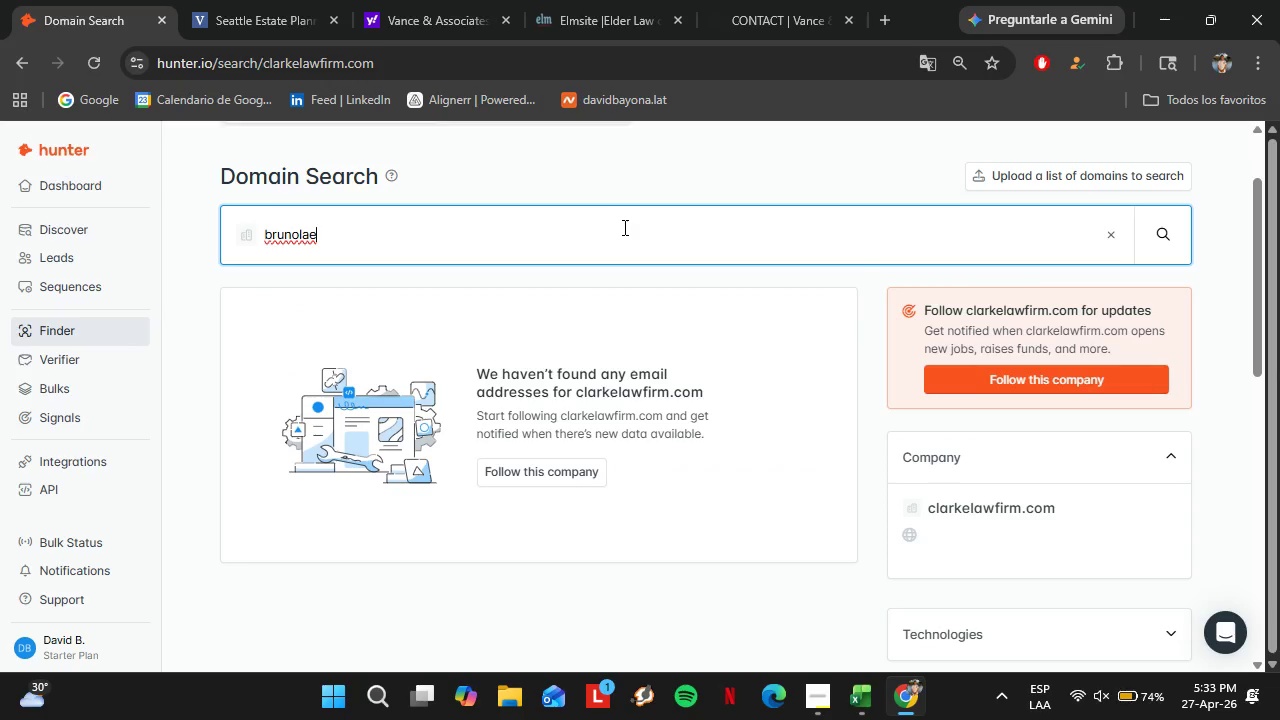 
wait(5.58)
 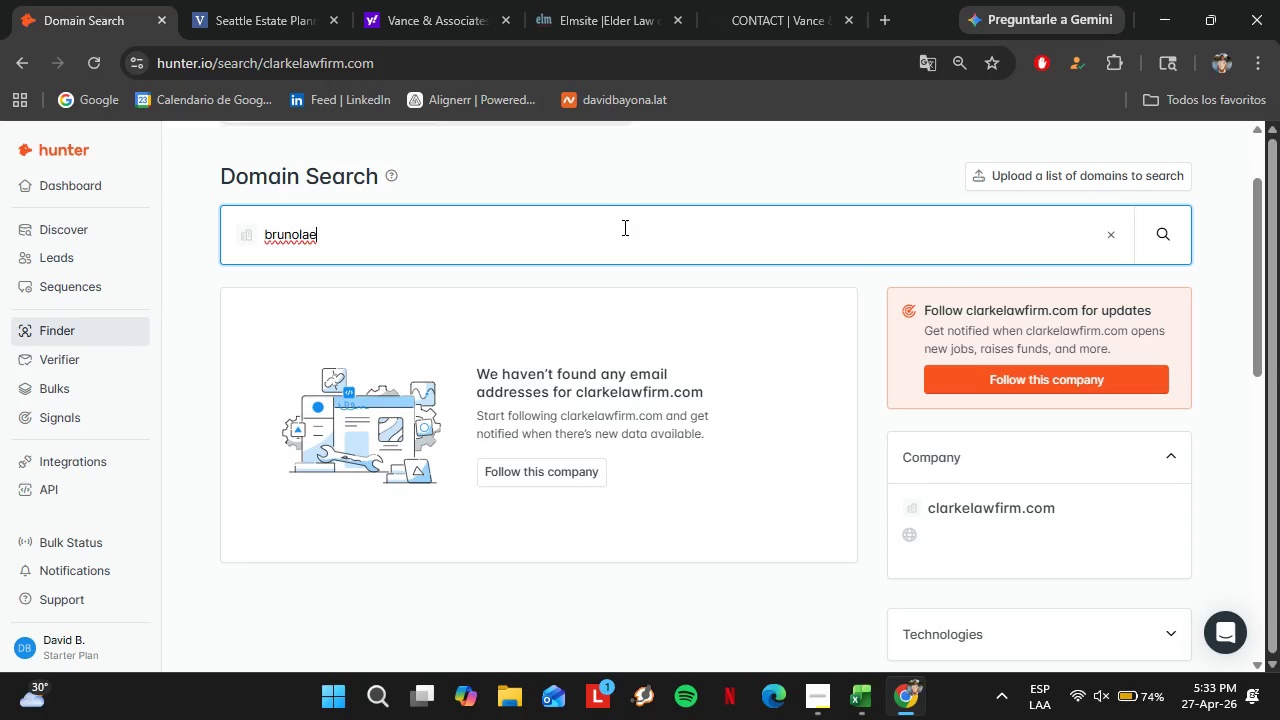 
key(Backspace)
 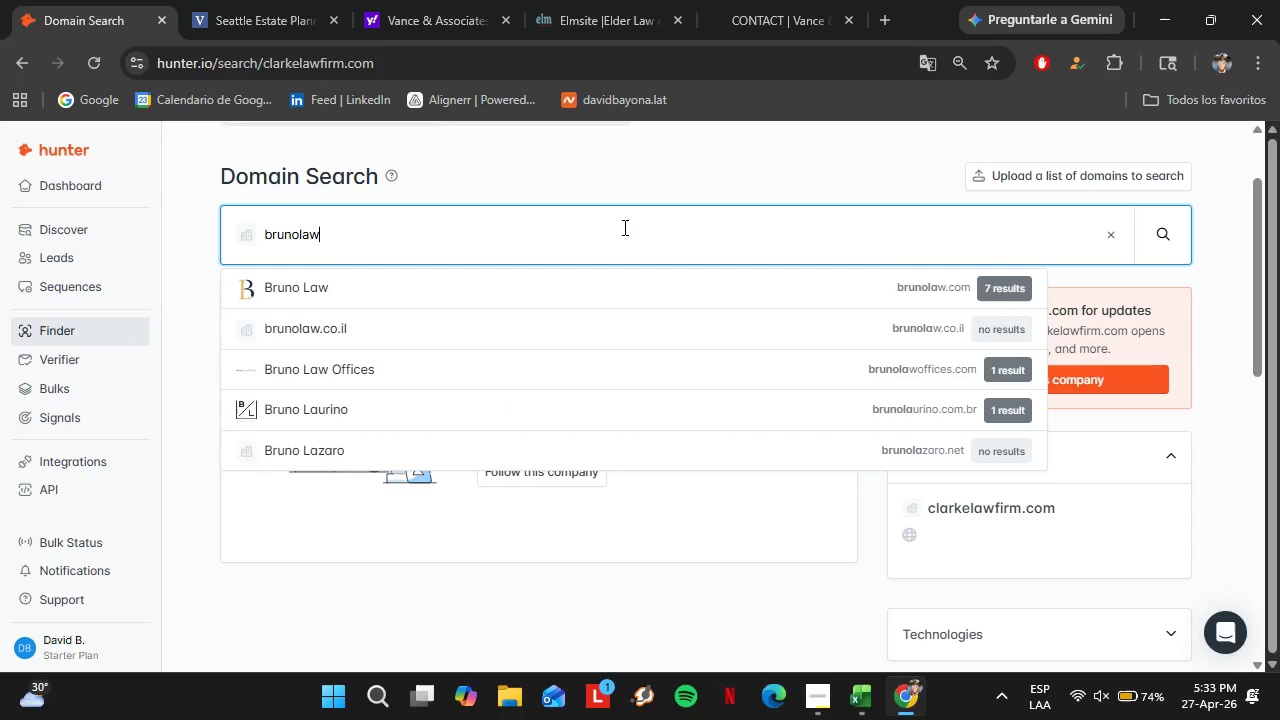 
key(W)
 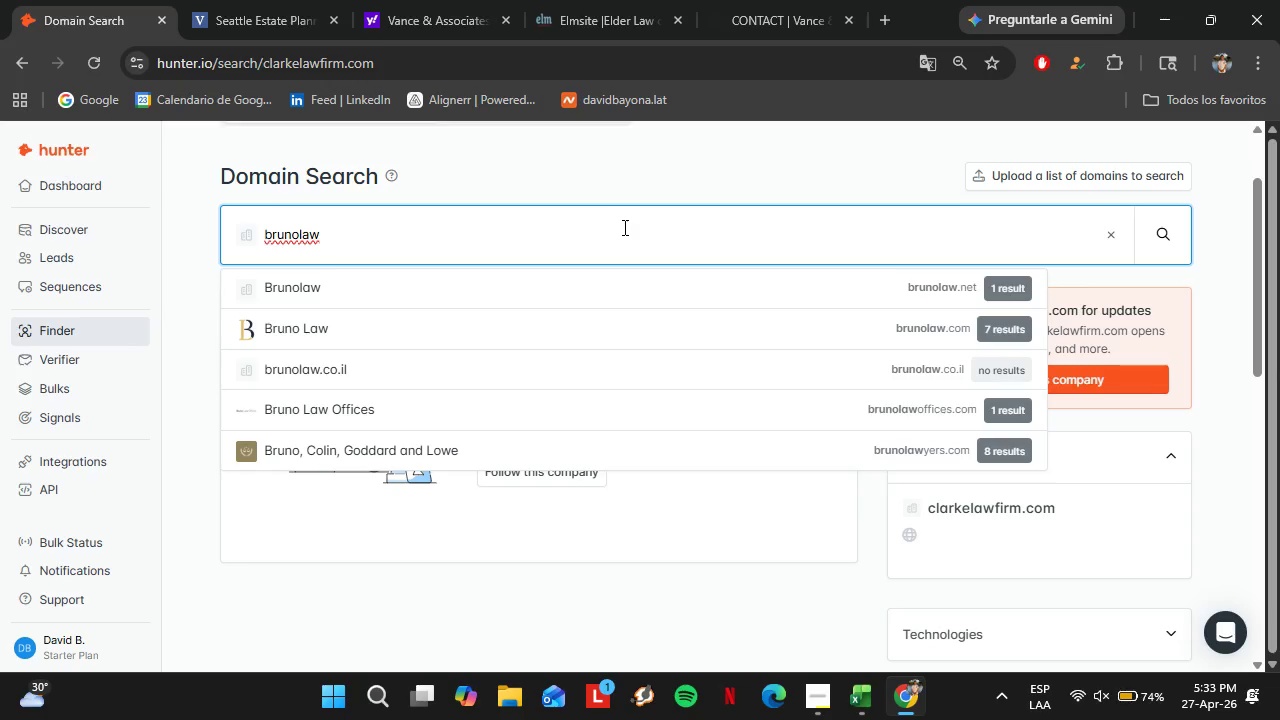 
type(offices)
 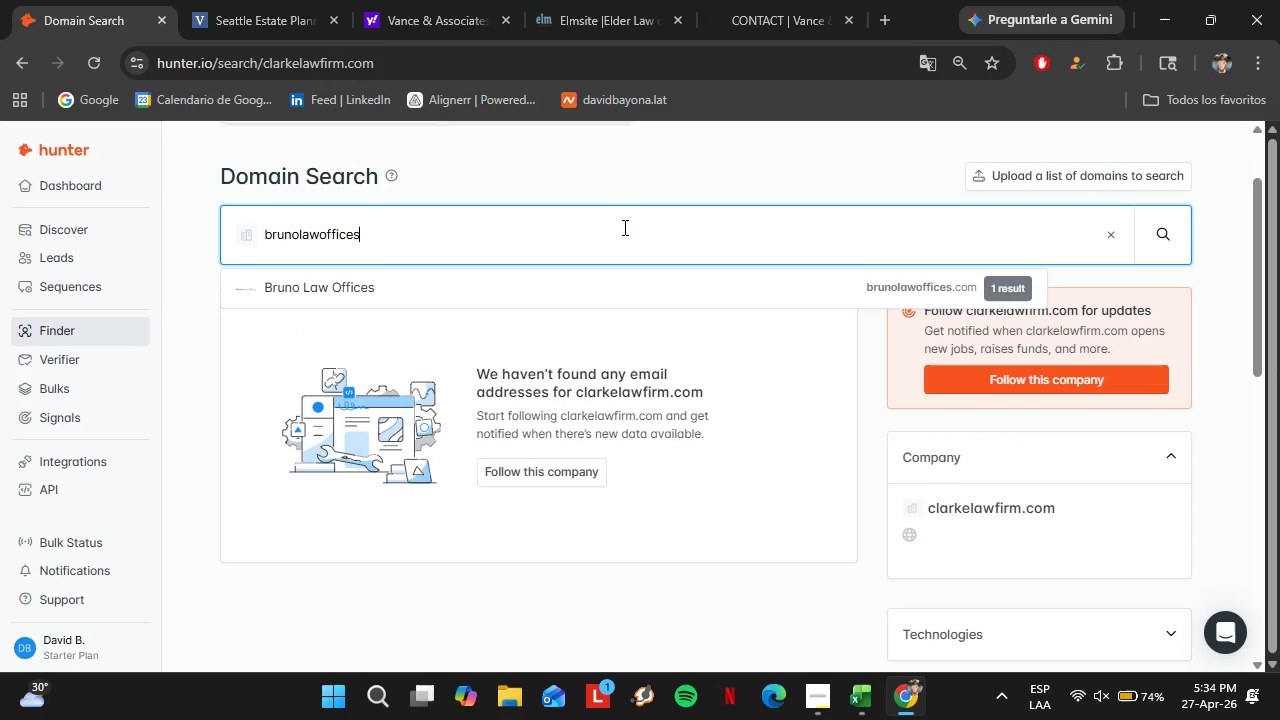 
key(ArrowDown)
 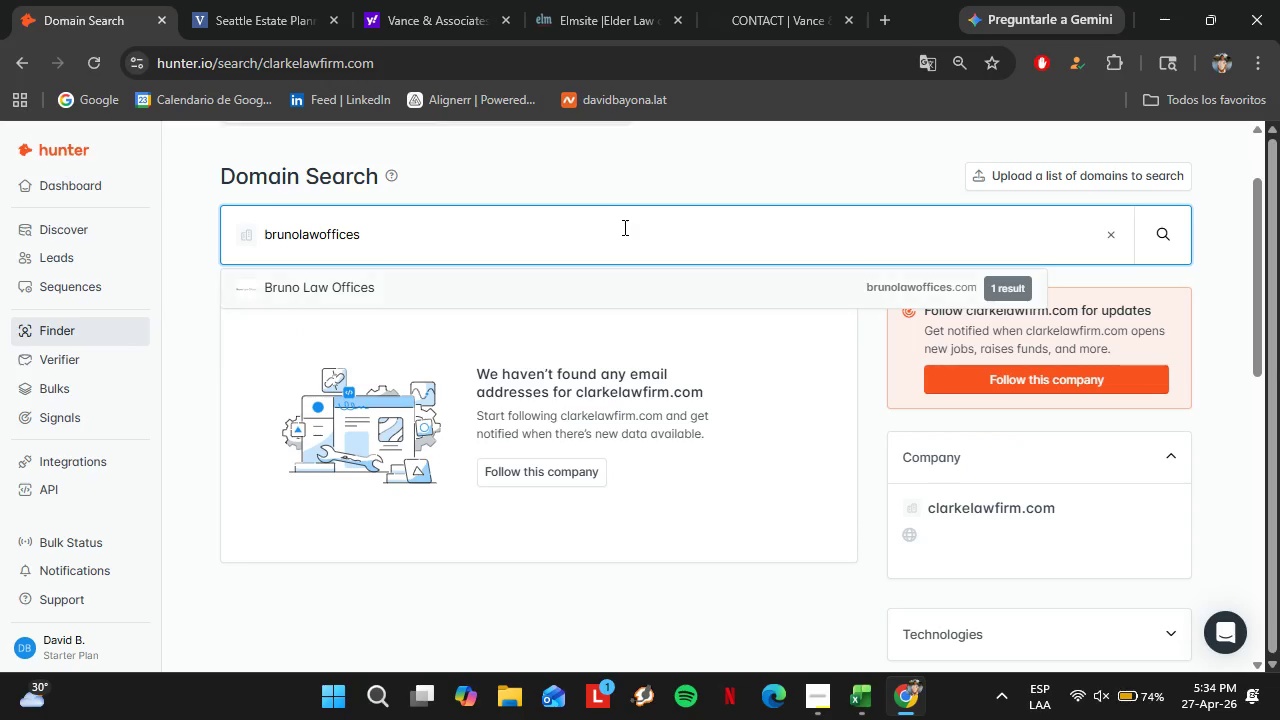 
key(Enter)
 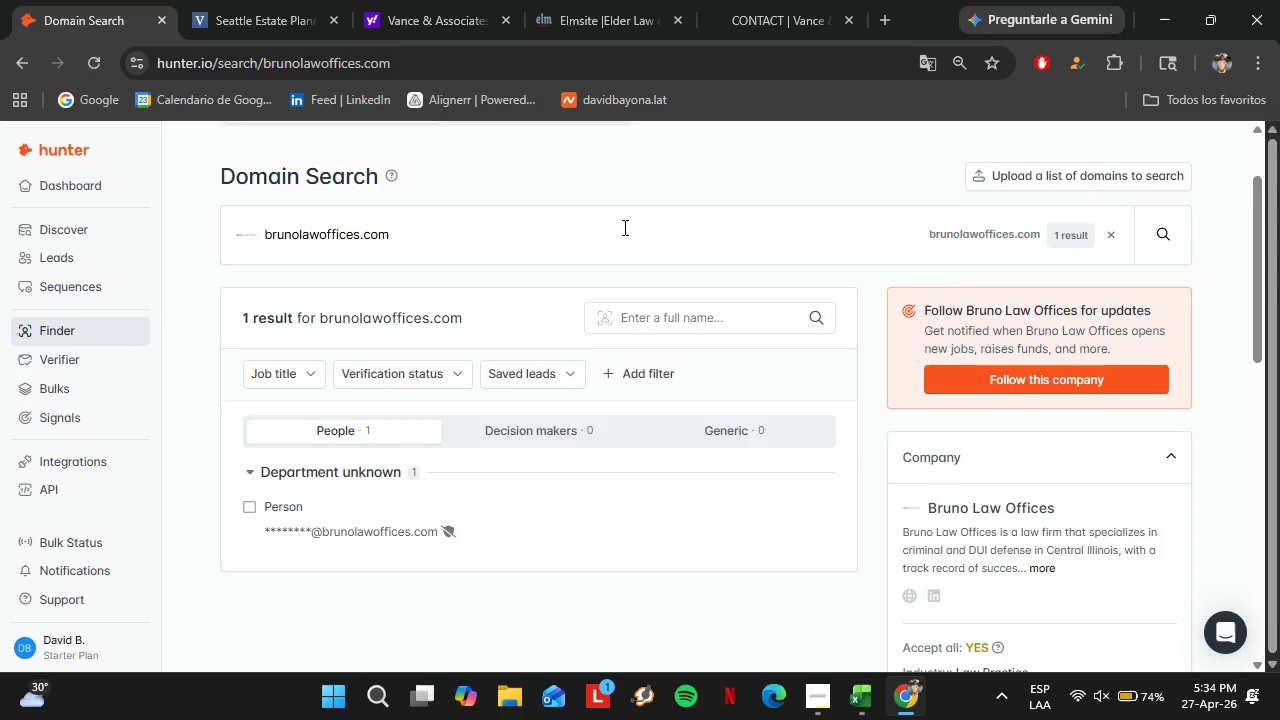 
double_click([623, 227])
 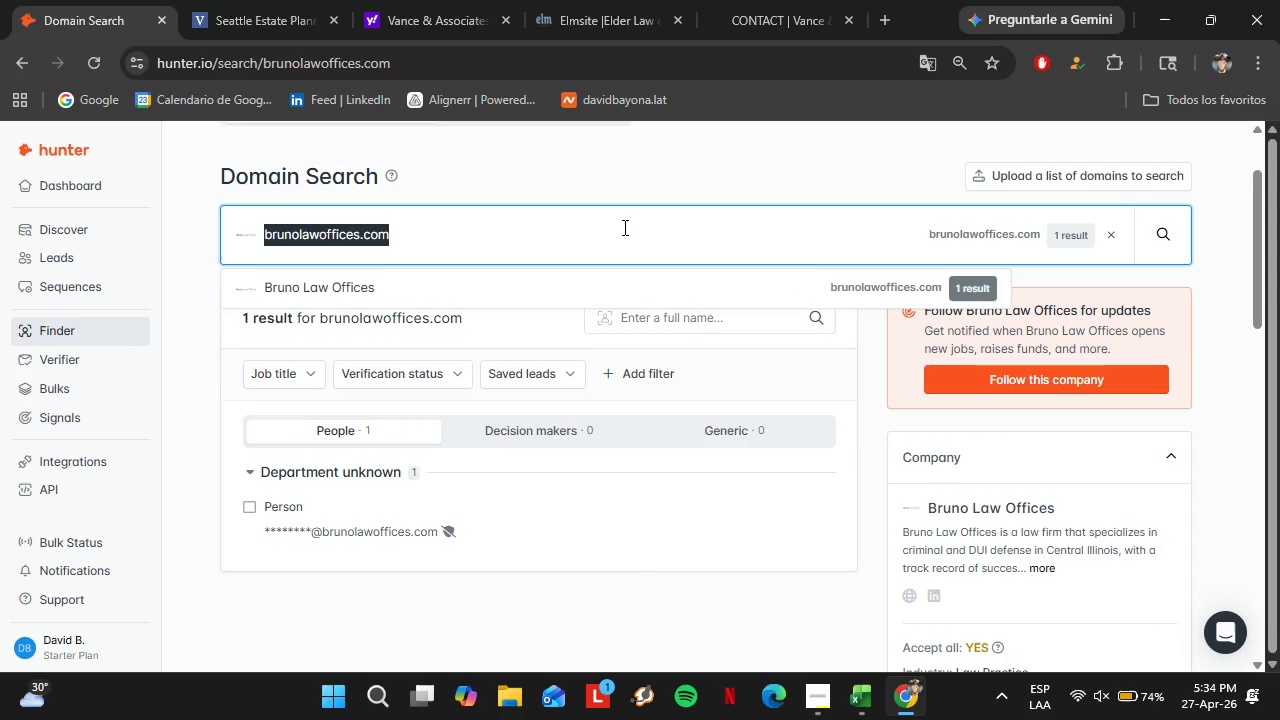 
triple_click([623, 227])
 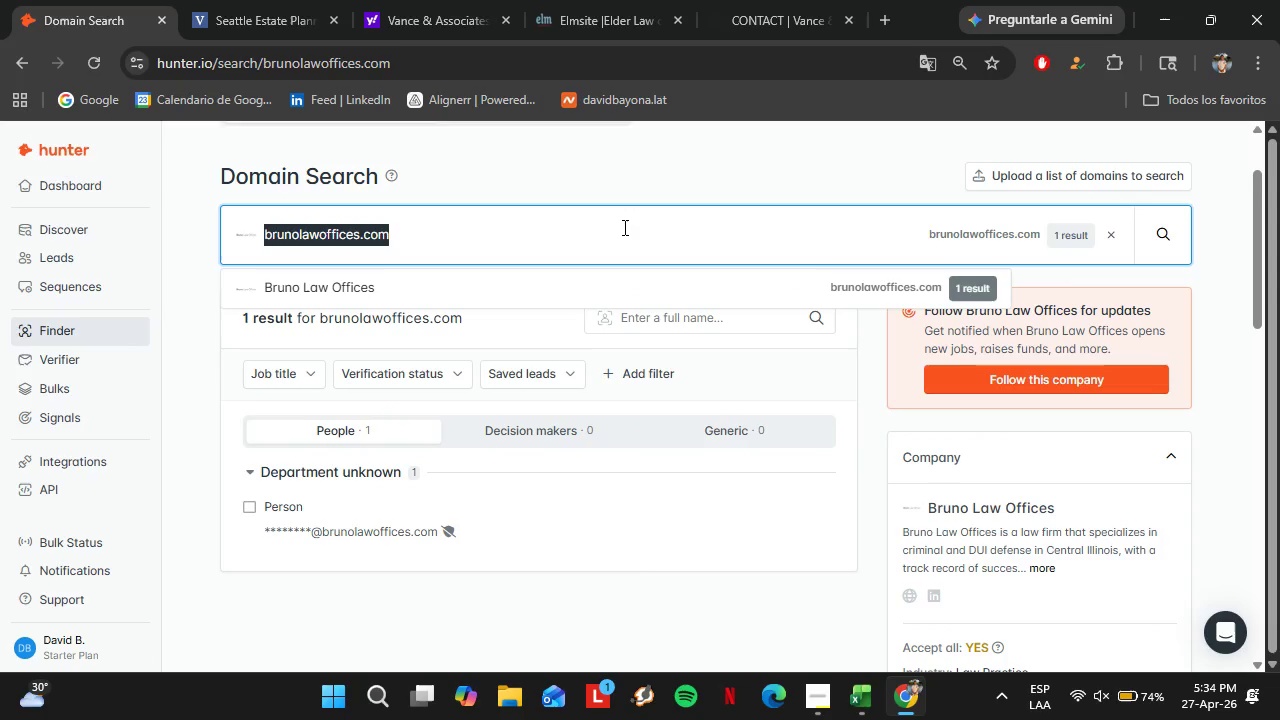 
type(myestateplan.com)
 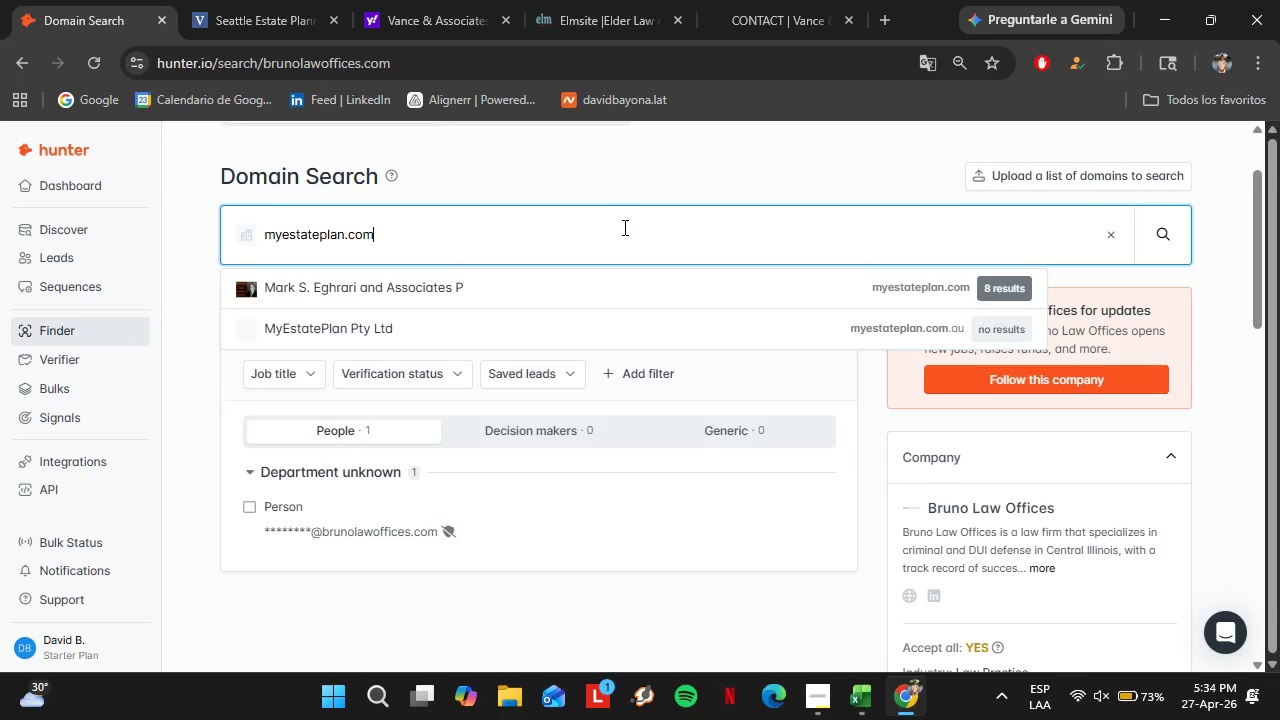 
key(Enter)
 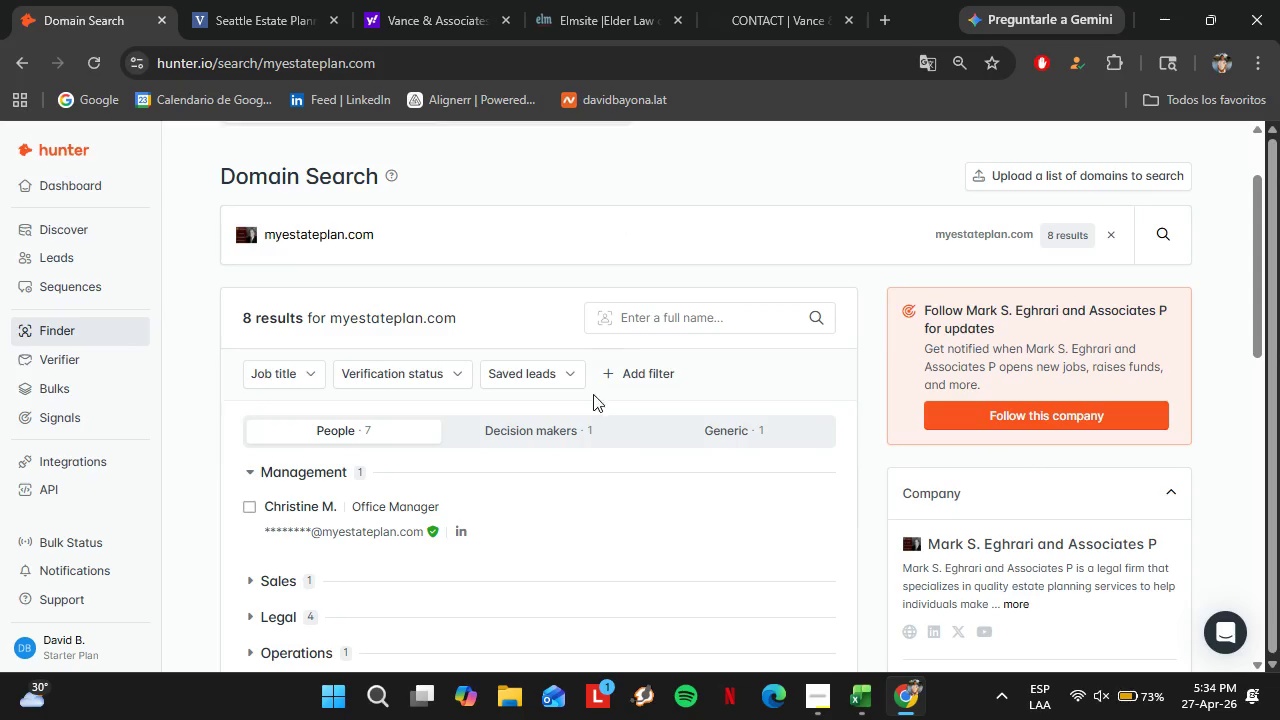 
scroll: coordinate [559, 422], scroll_direction: down, amount: 2.0
 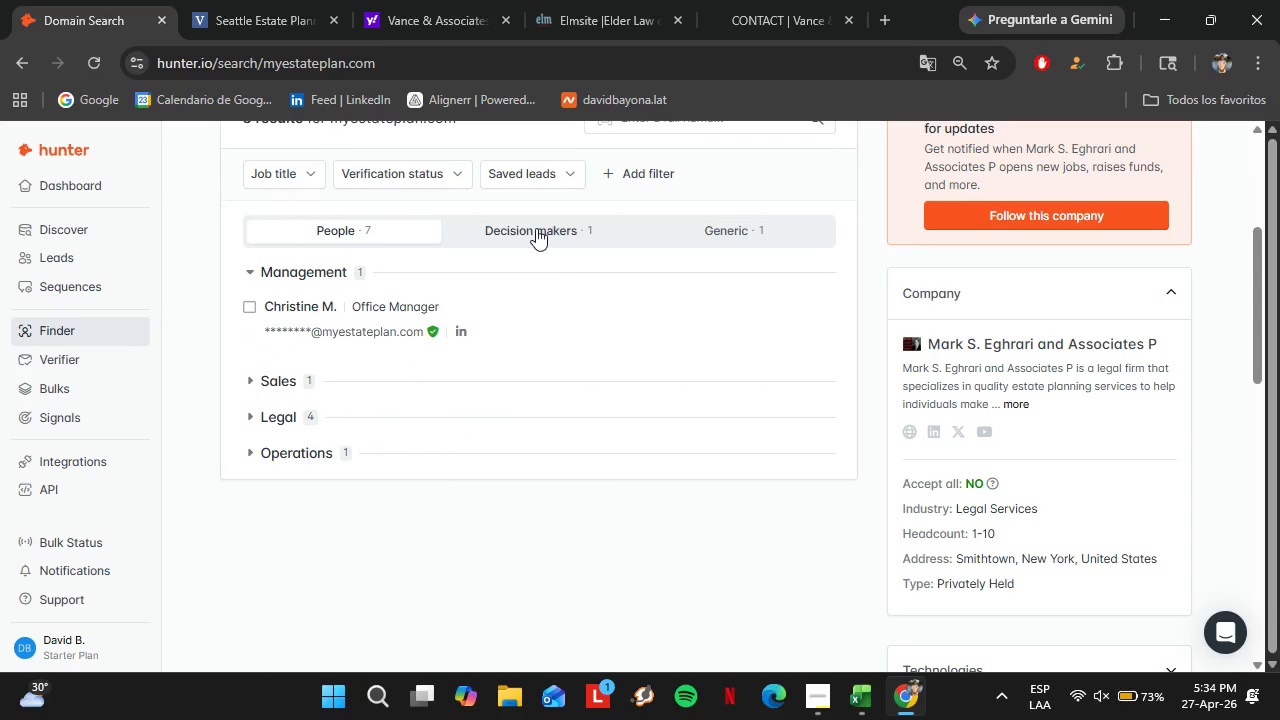 
left_click([536, 227])
 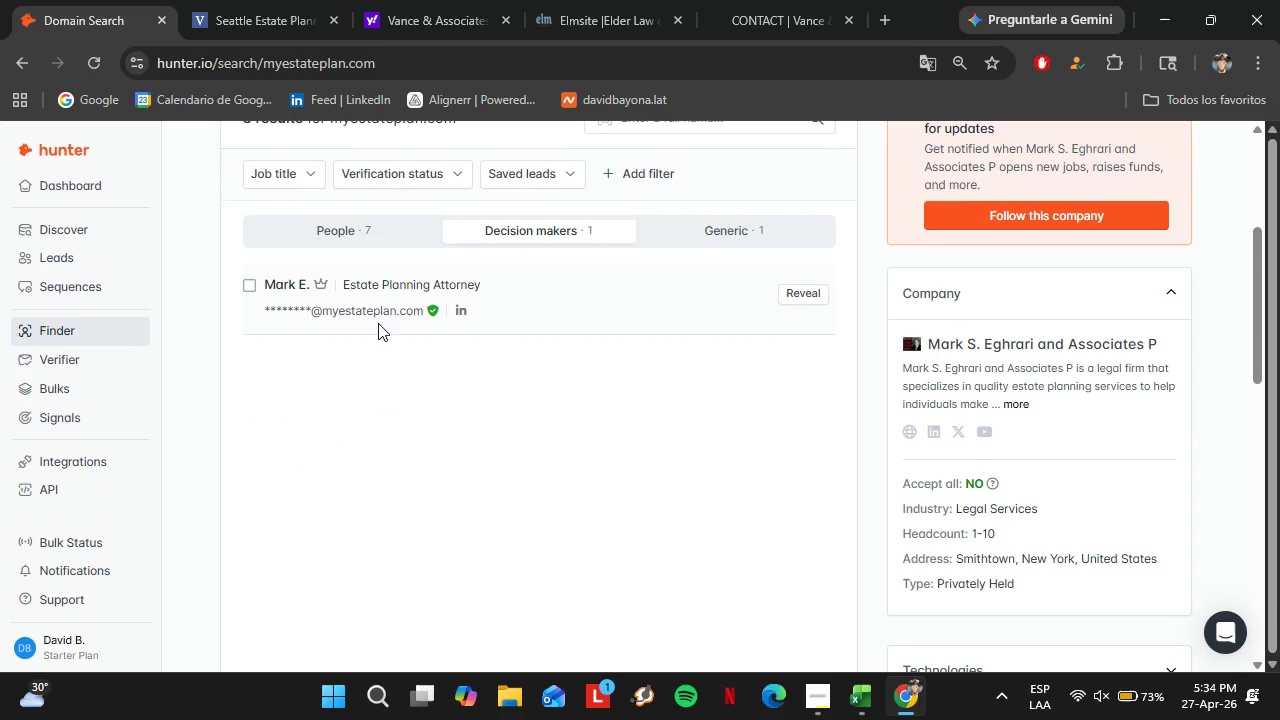 
scroll: coordinate [378, 323], scroll_direction: up, amount: 4.0
 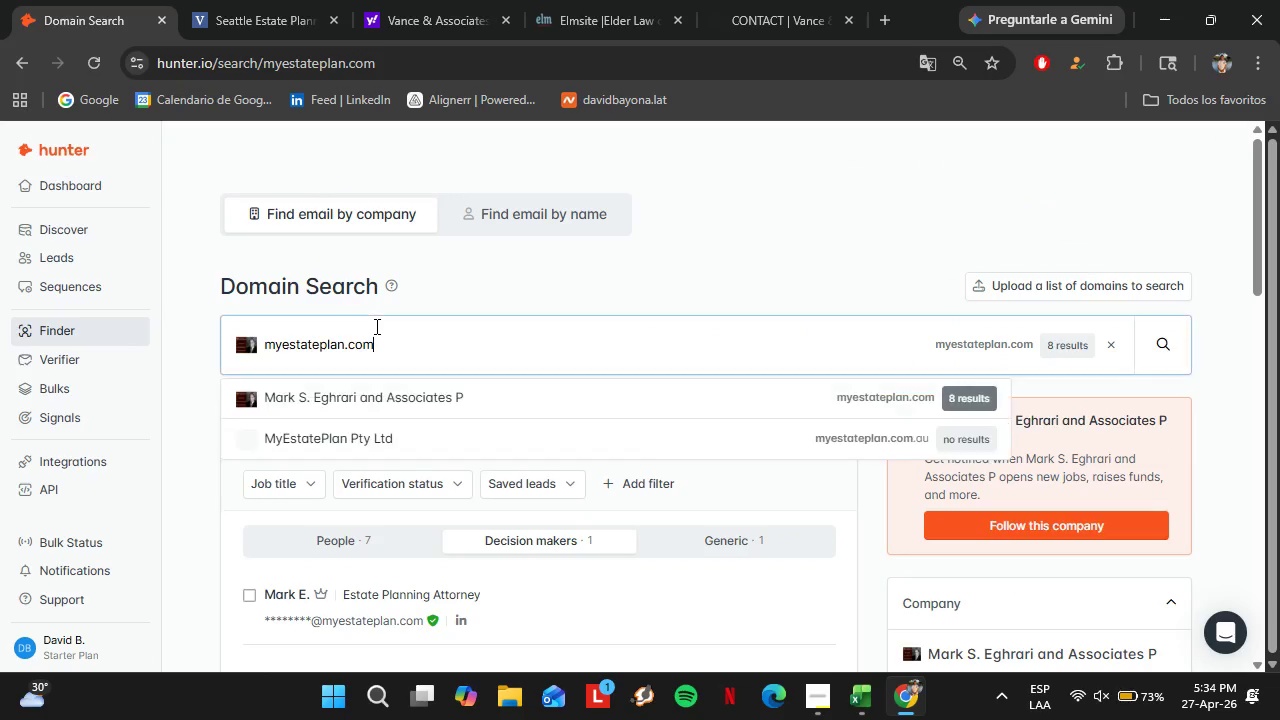 
double_click([375, 326])
 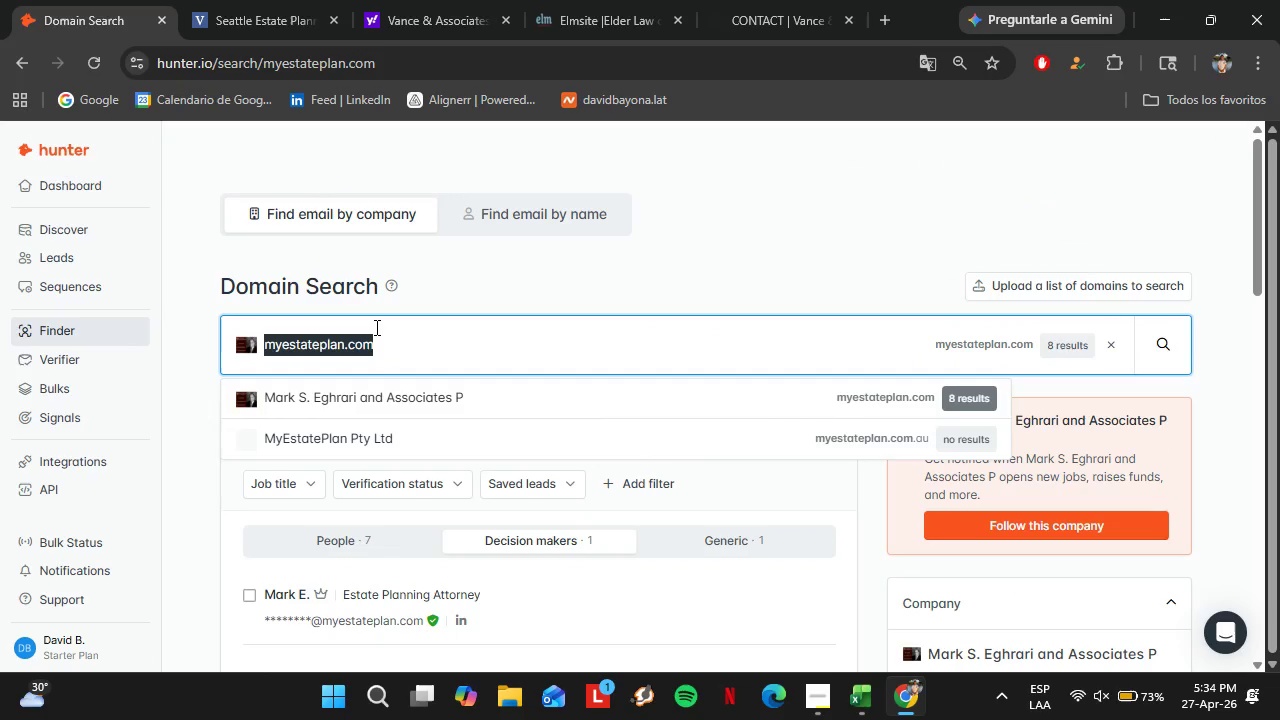 
triple_click([375, 327])
 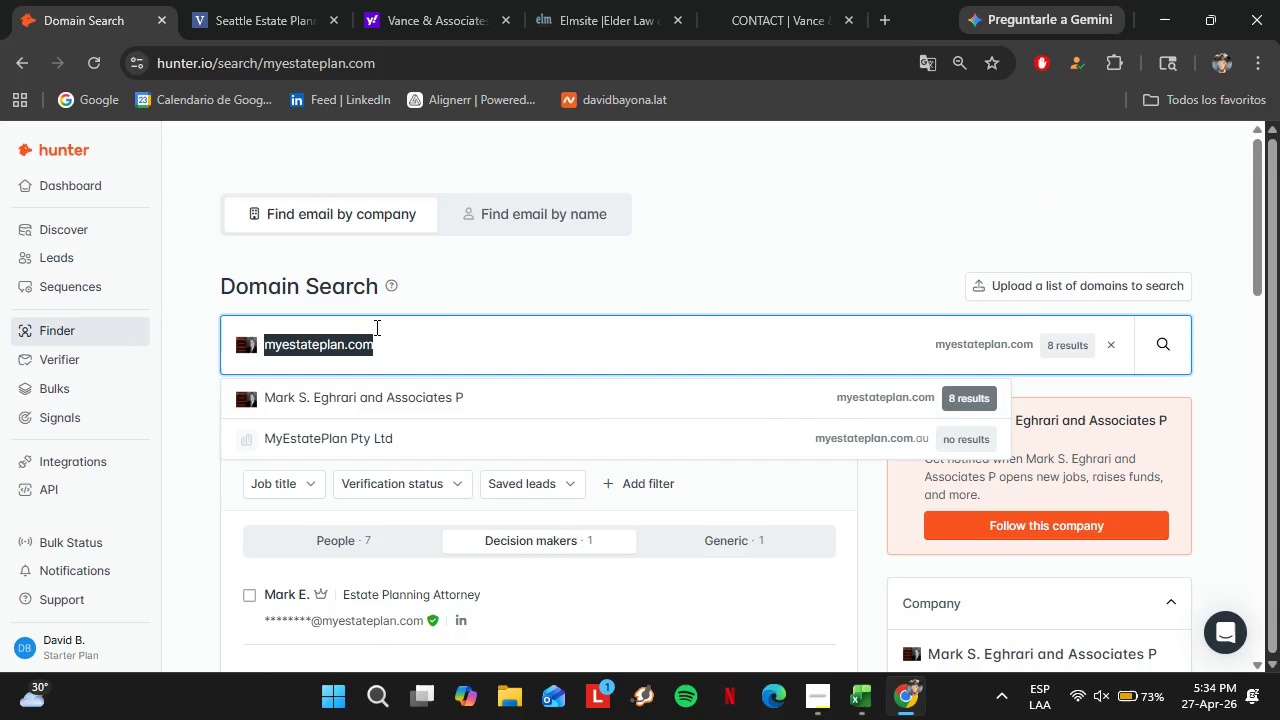 
type(legacy)
 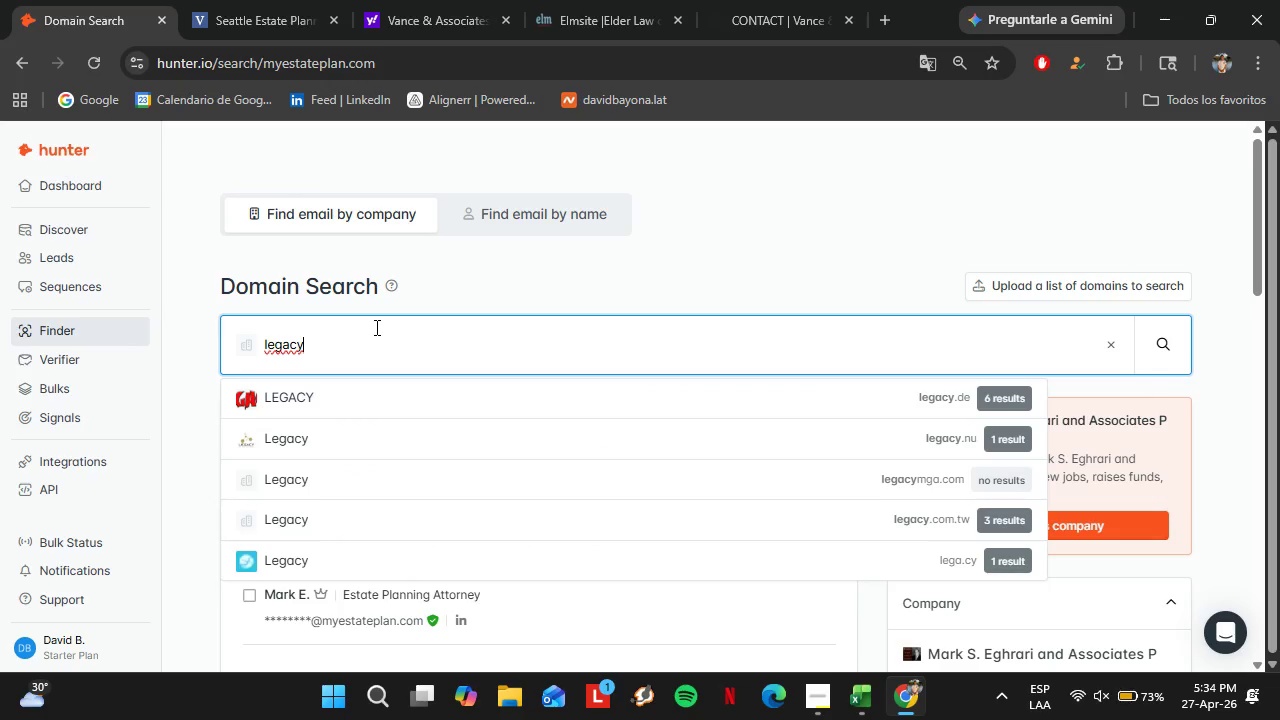 
type(protect)
 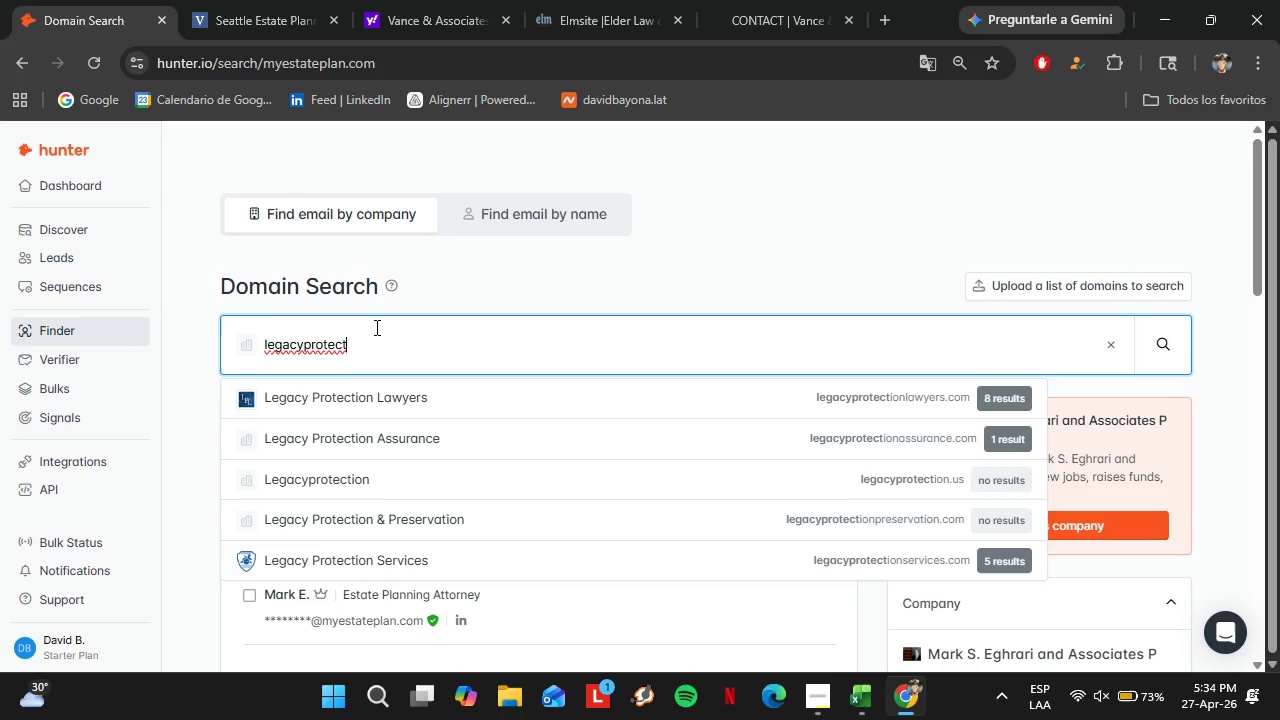 
wait(14.47)
 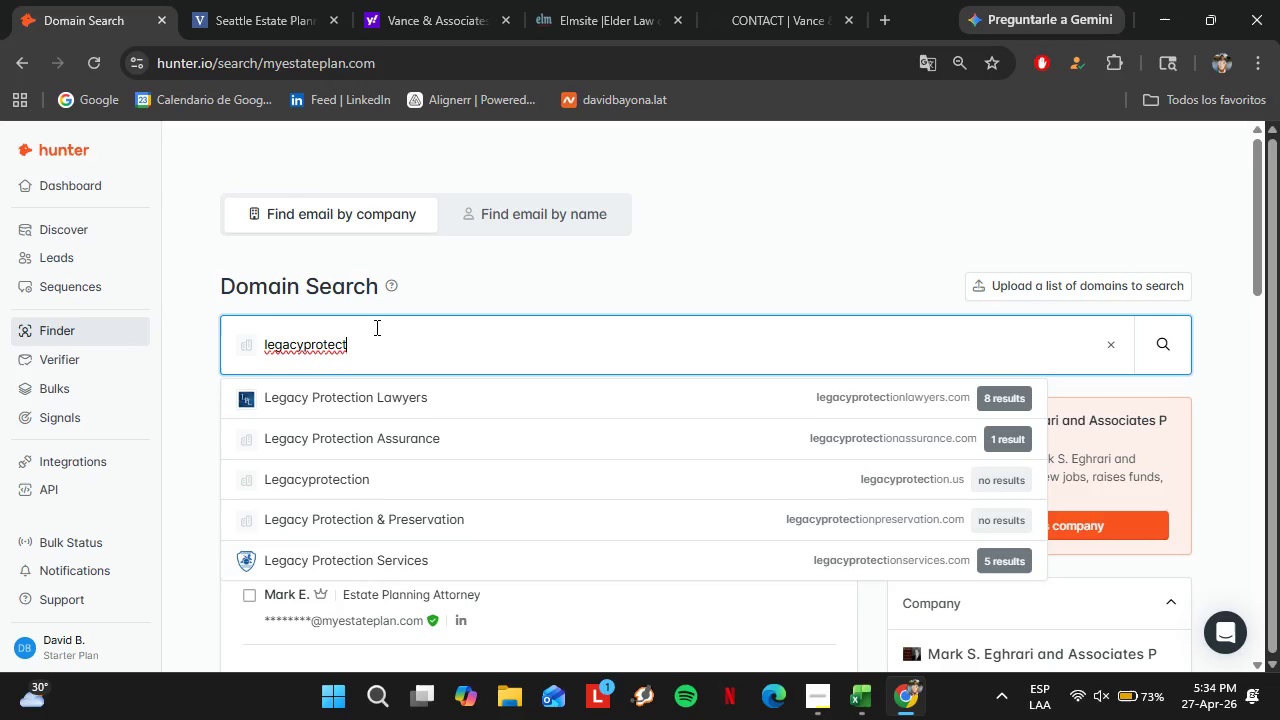 
type(ionlawyer)
 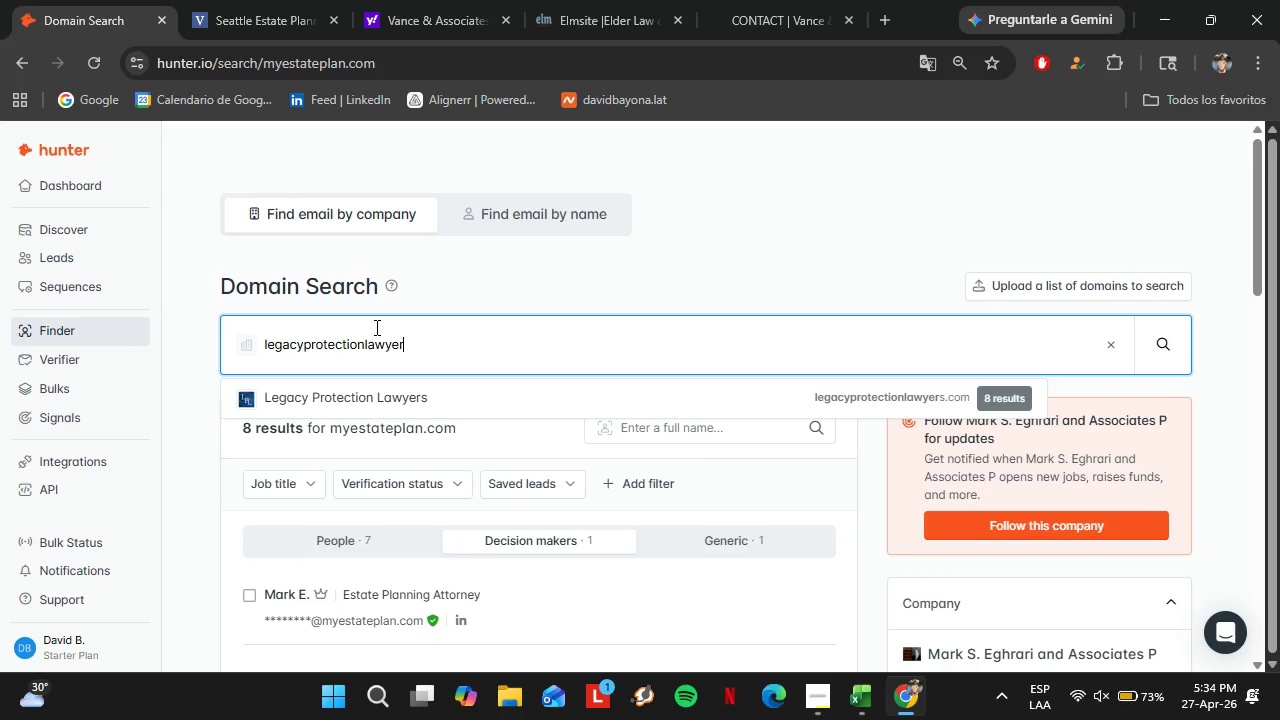 
key(ArrowDown)
 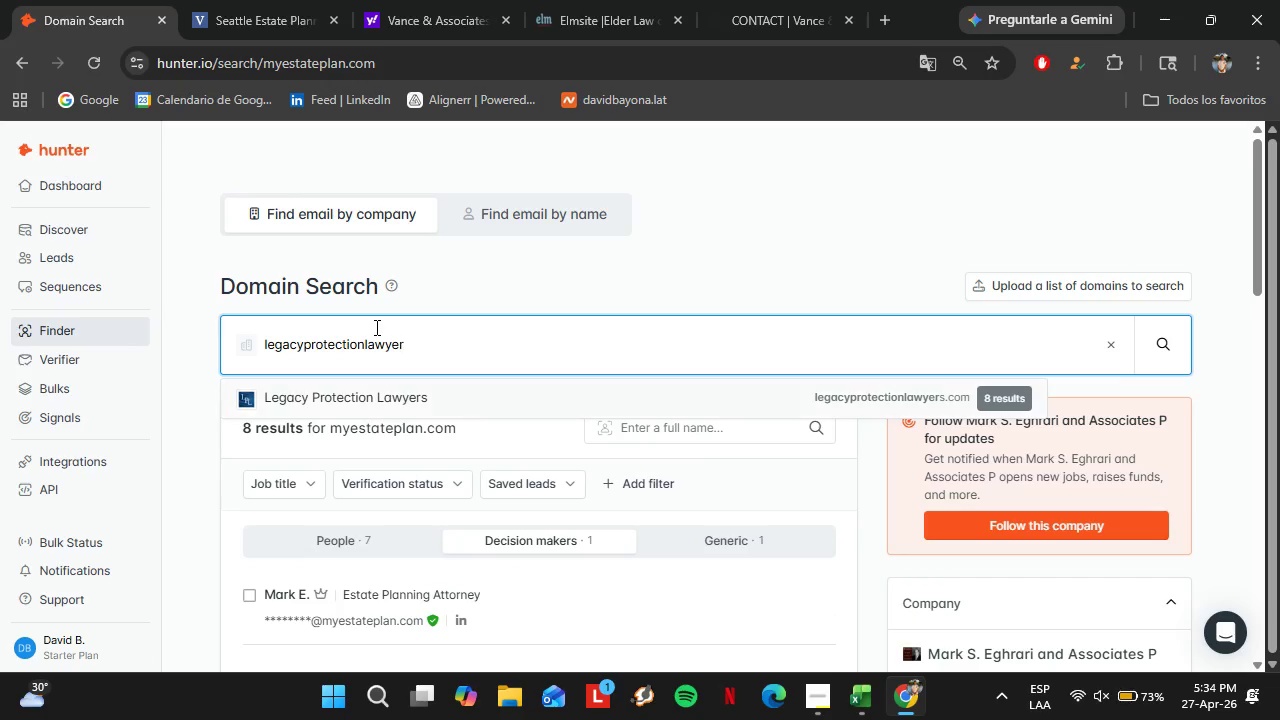 
key(Enter)
 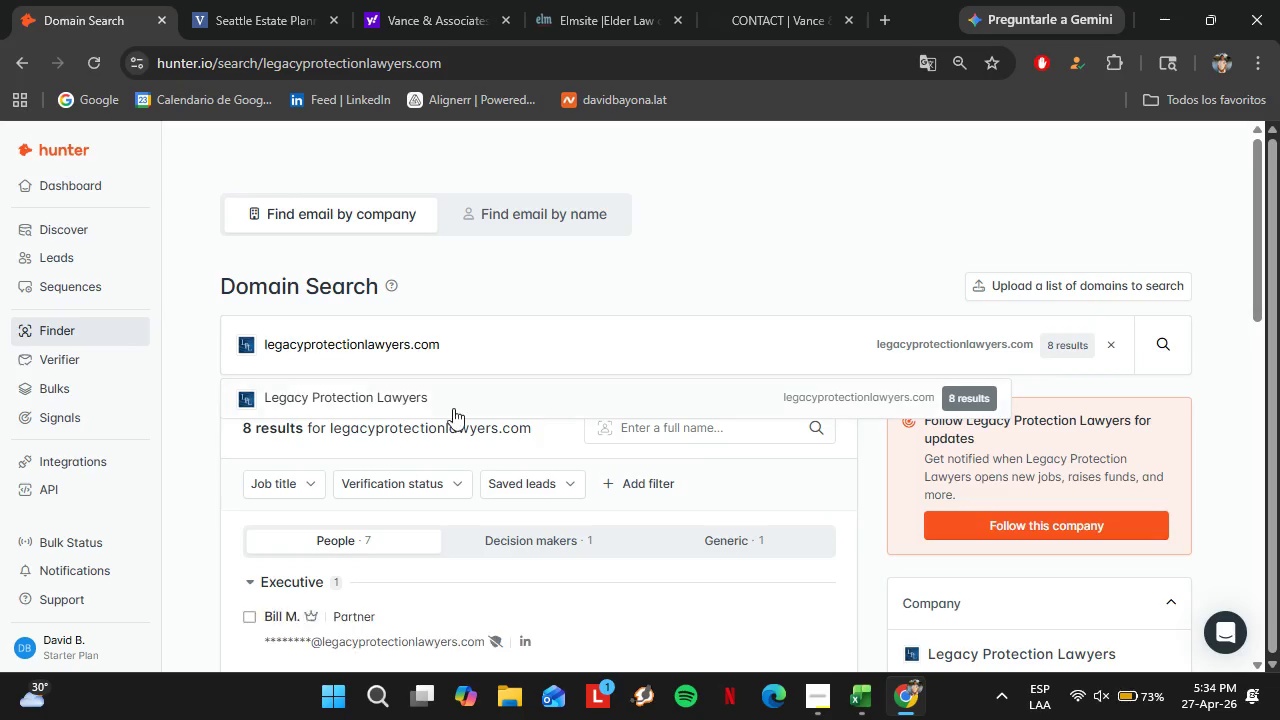 
scroll: coordinate [471, 470], scroll_direction: down, amount: 2.0
 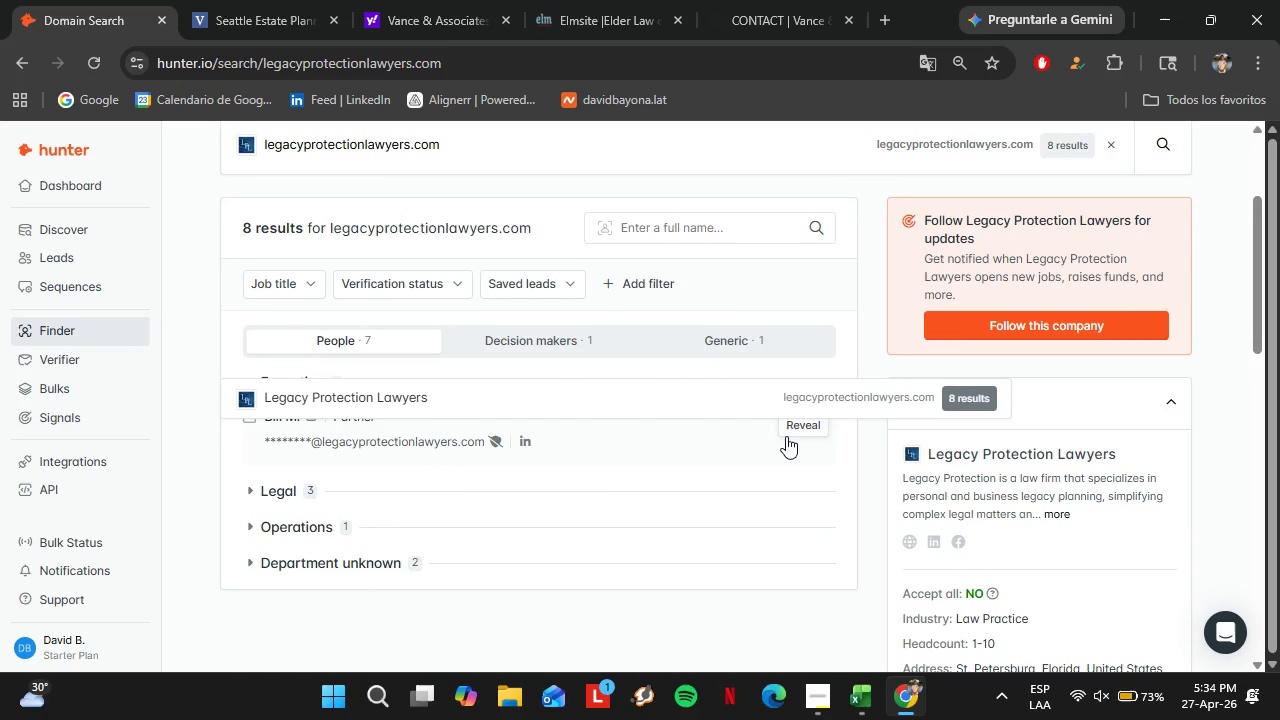 
left_click([789, 426])
 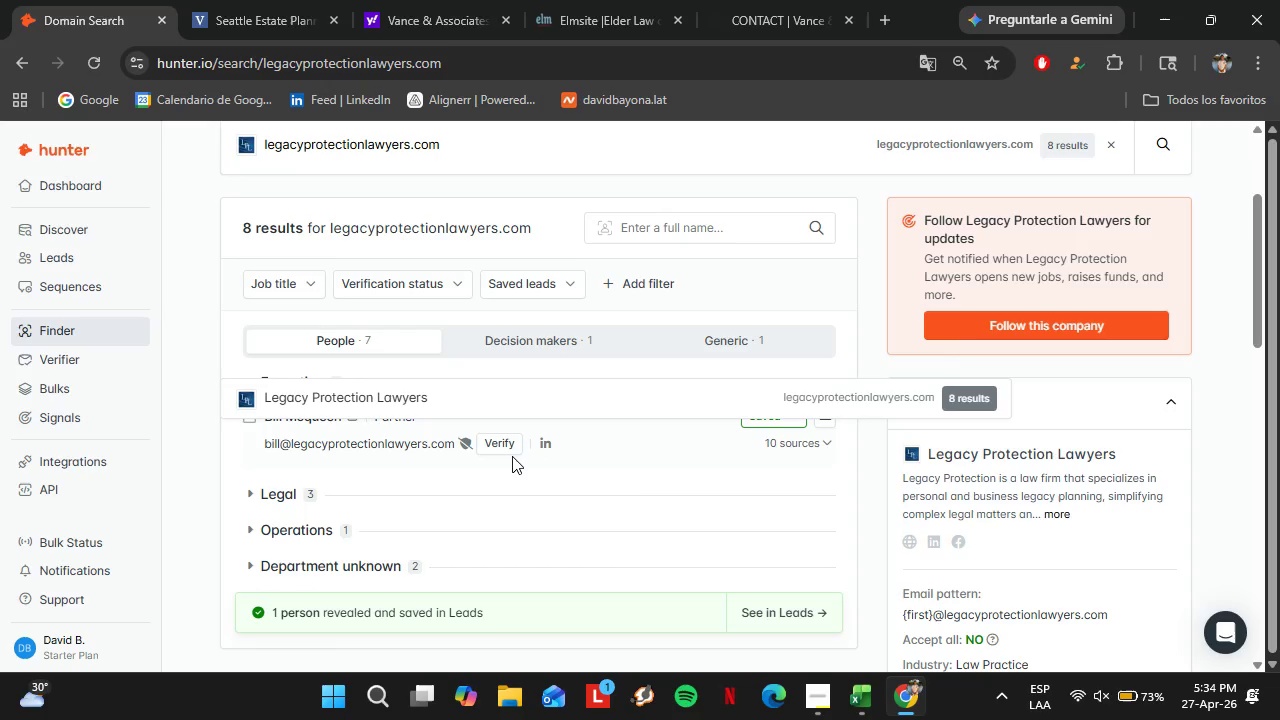 
left_click([506, 448])
 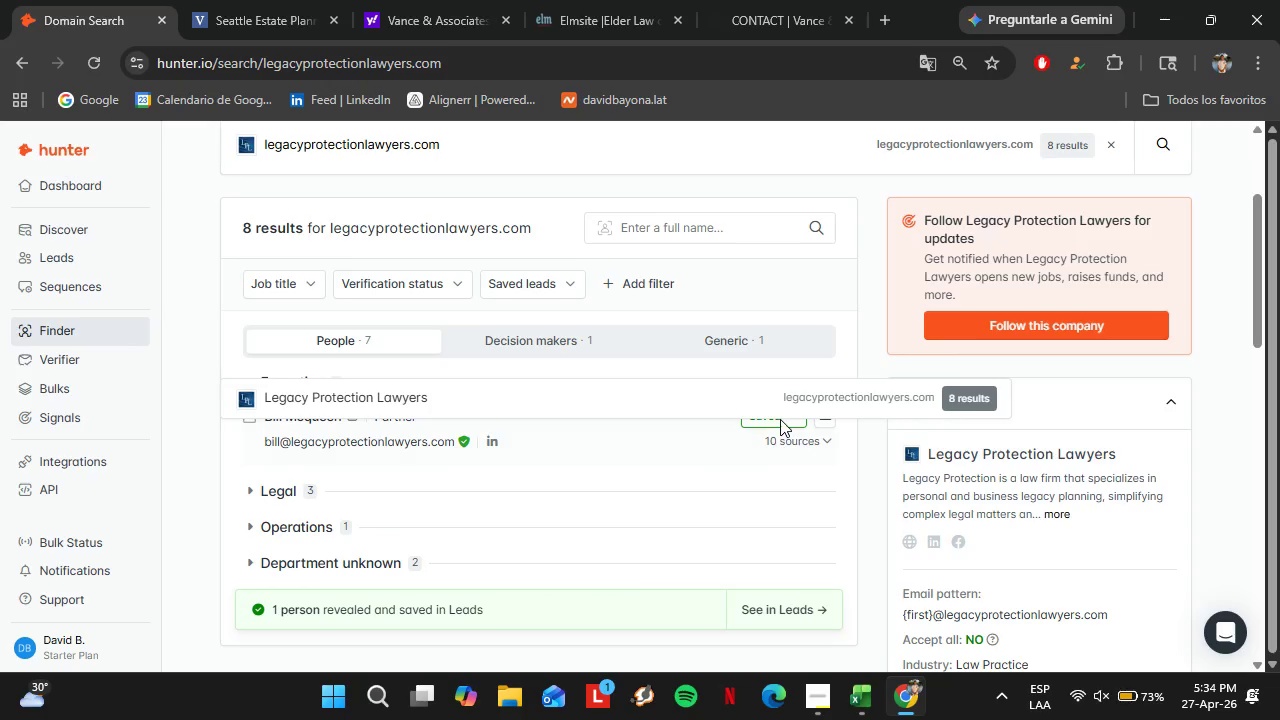 
left_click([777, 419])
 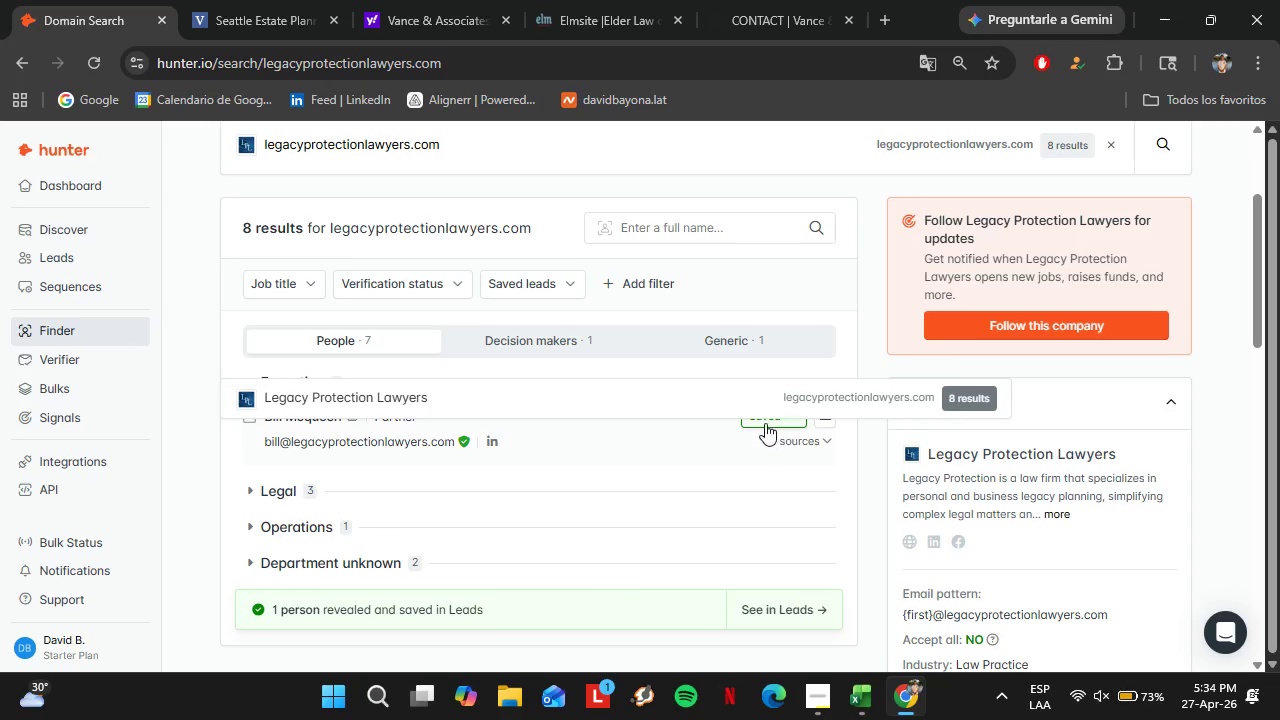 
left_click([765, 422])
 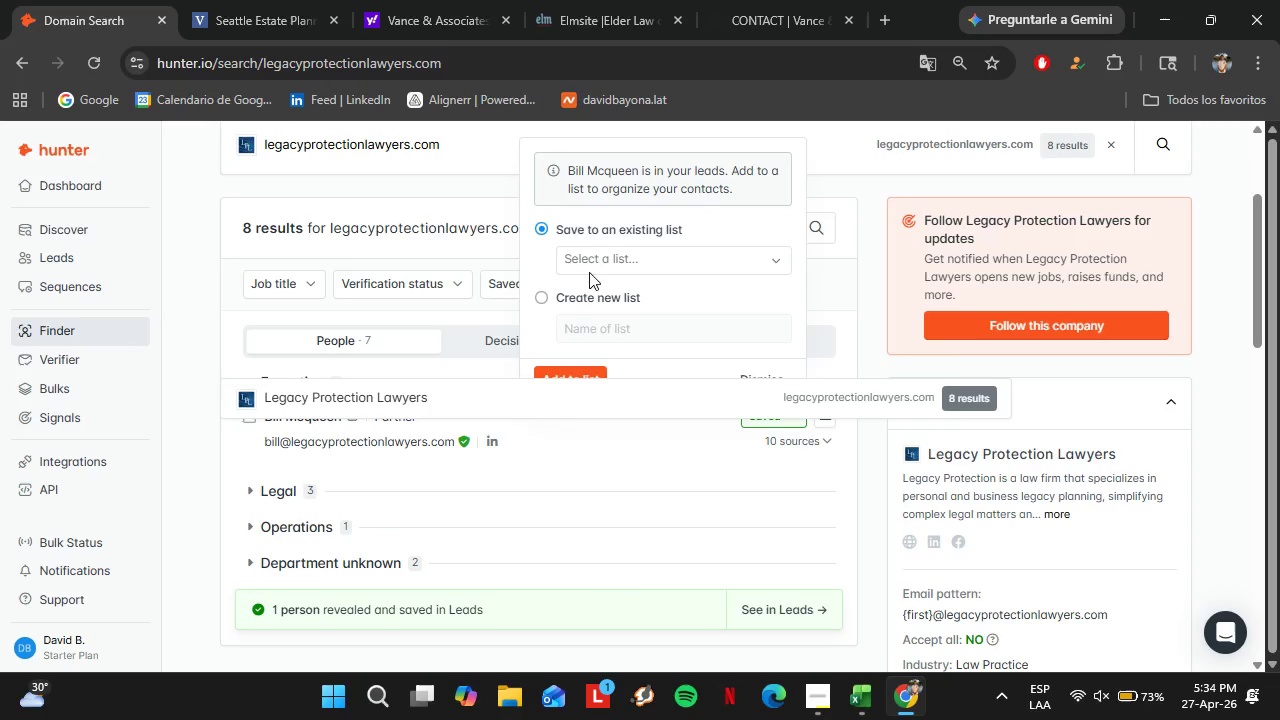 
left_click([601, 262])
 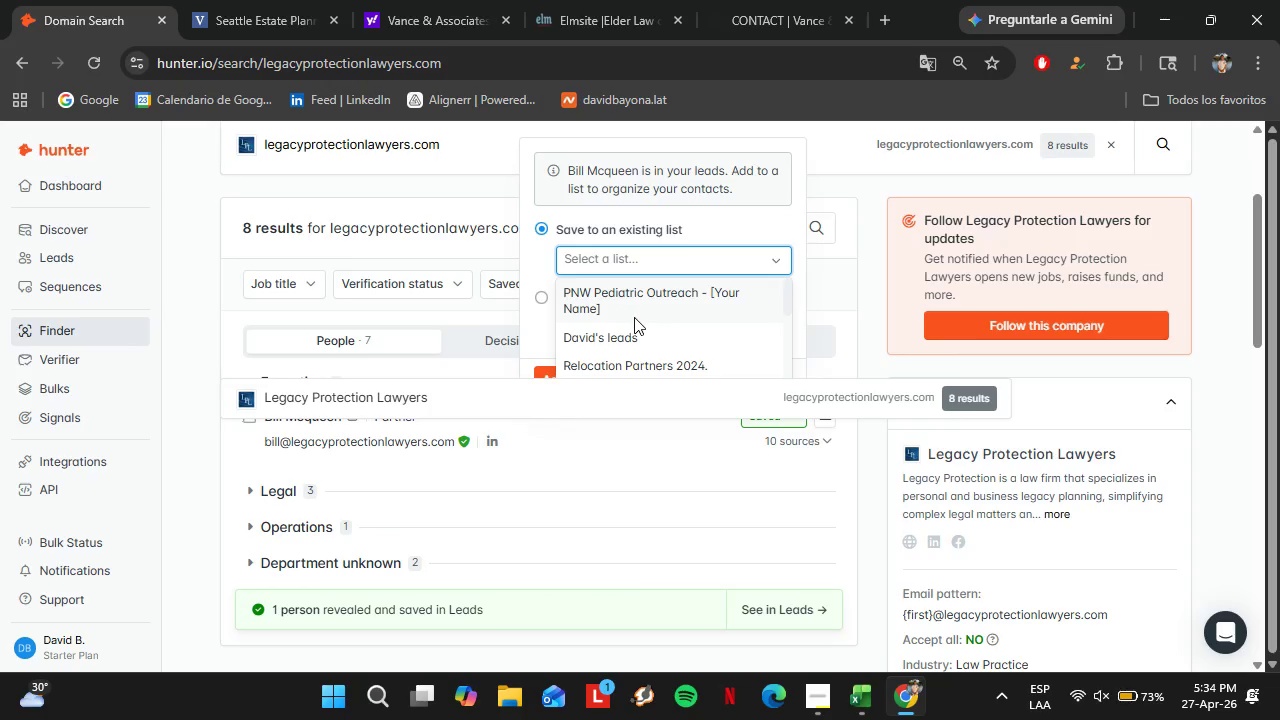 
scroll: coordinate [634, 317], scroll_direction: down, amount: 2.0
 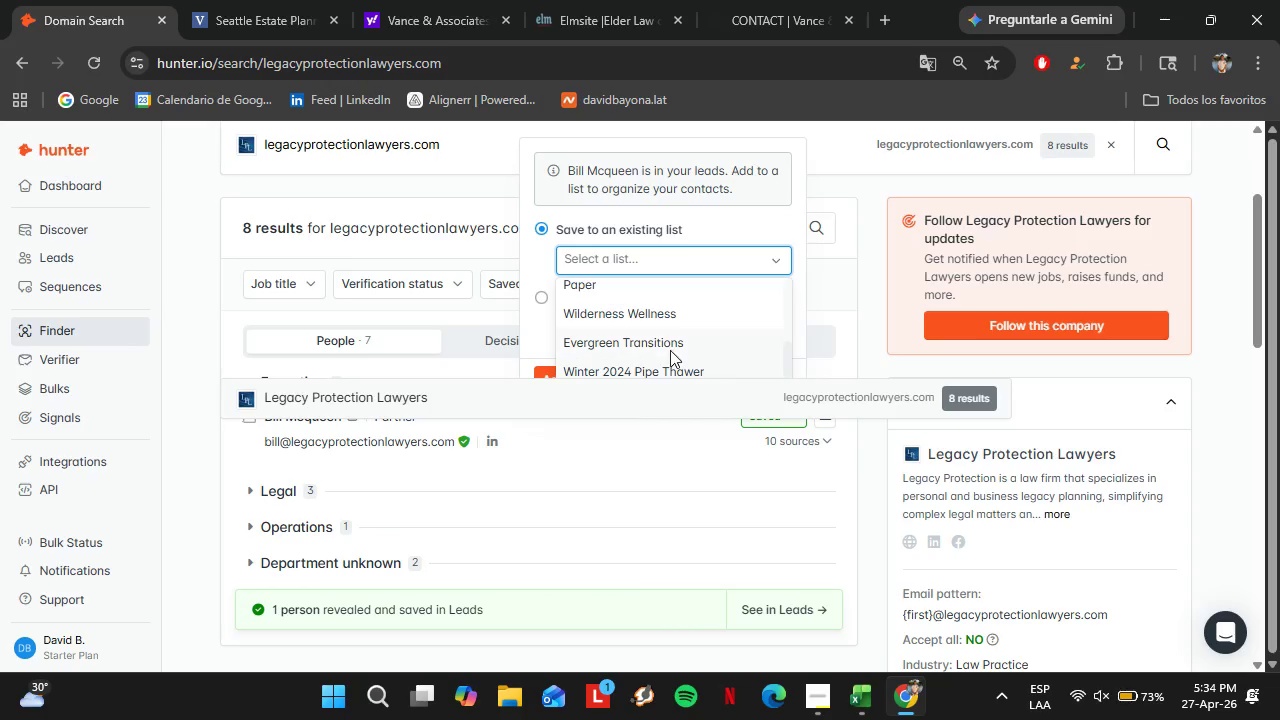 
left_click([656, 339])
 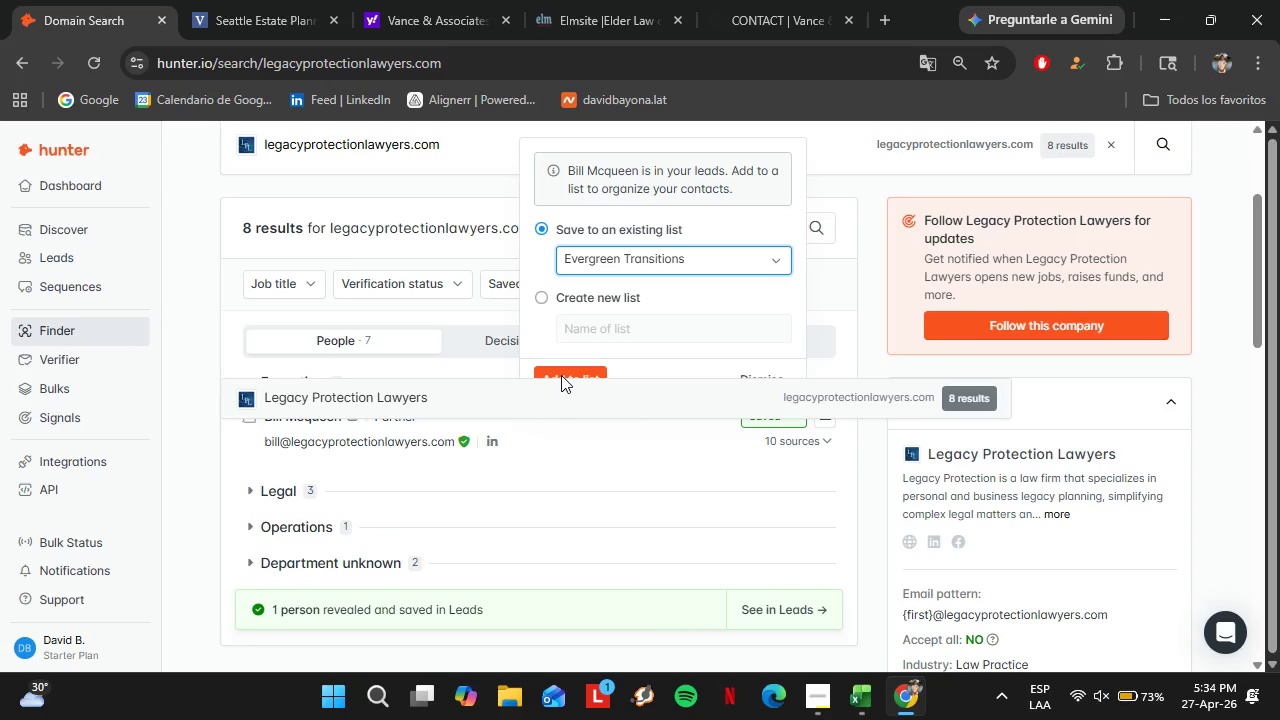 
left_click([558, 372])
 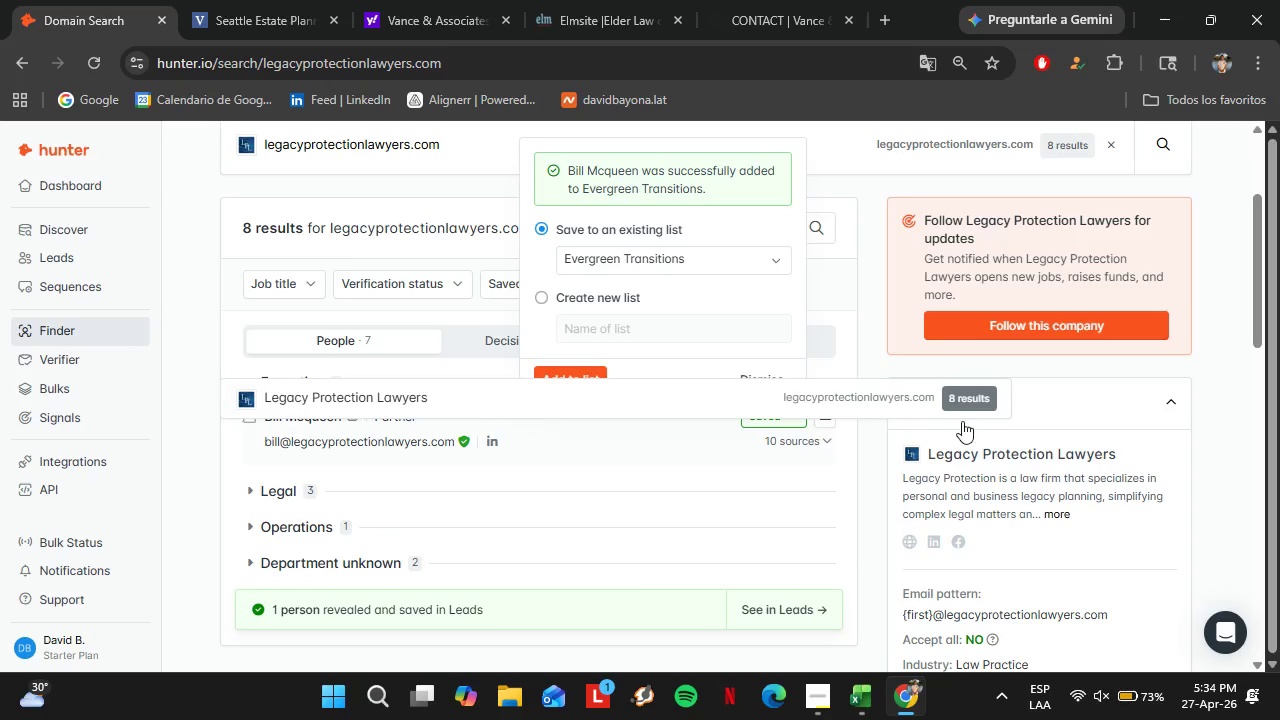 
left_click([898, 409])
 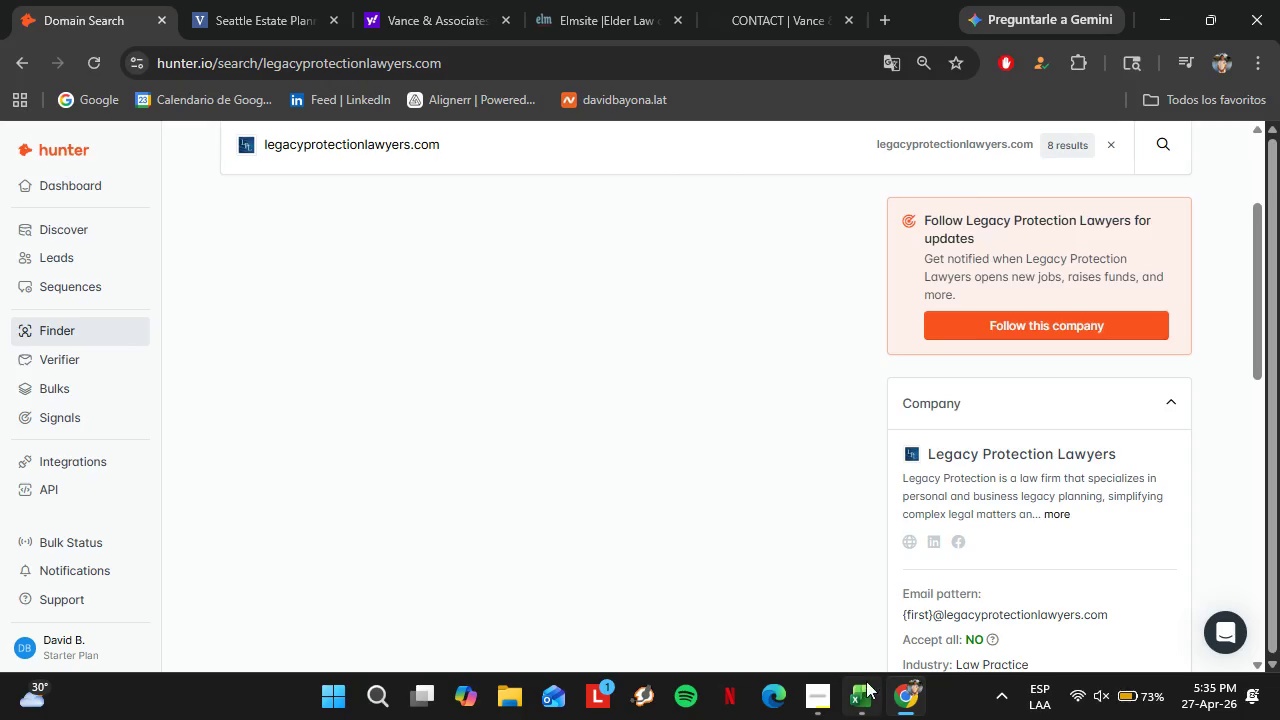 
left_click([866, 681])
 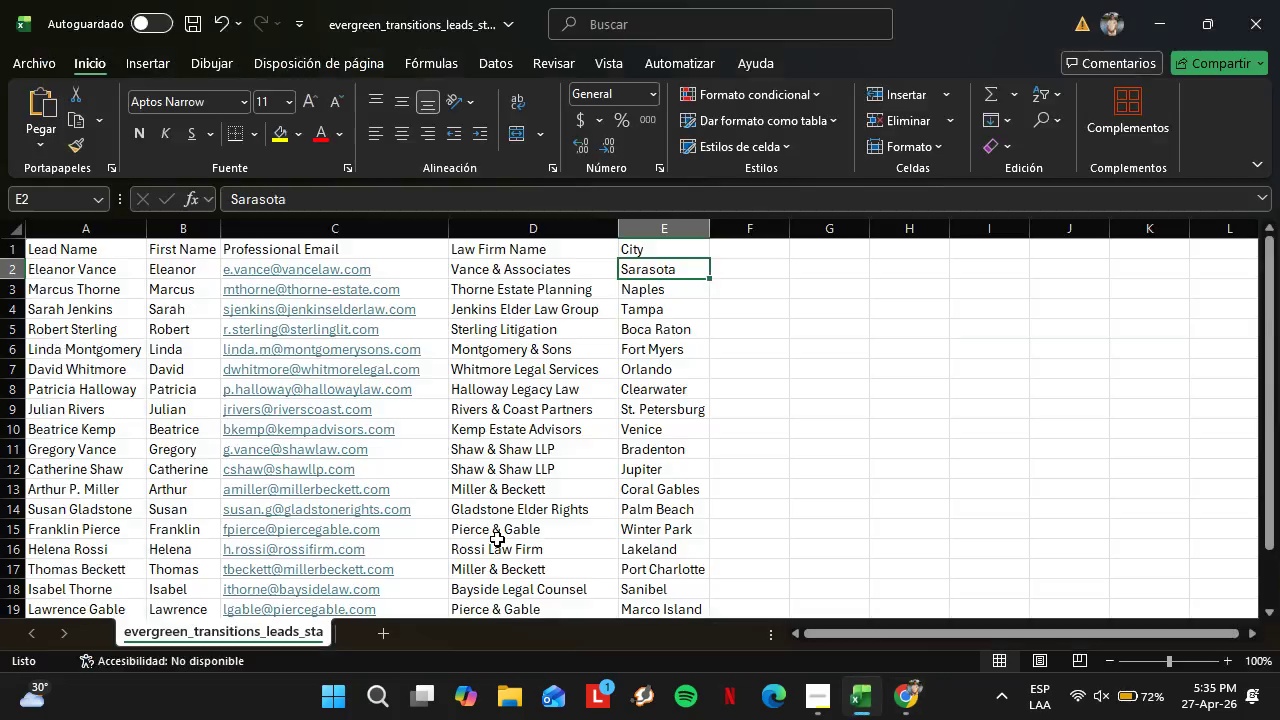 
scroll: coordinate [187, 370], scroll_direction: up, amount: 2.0
 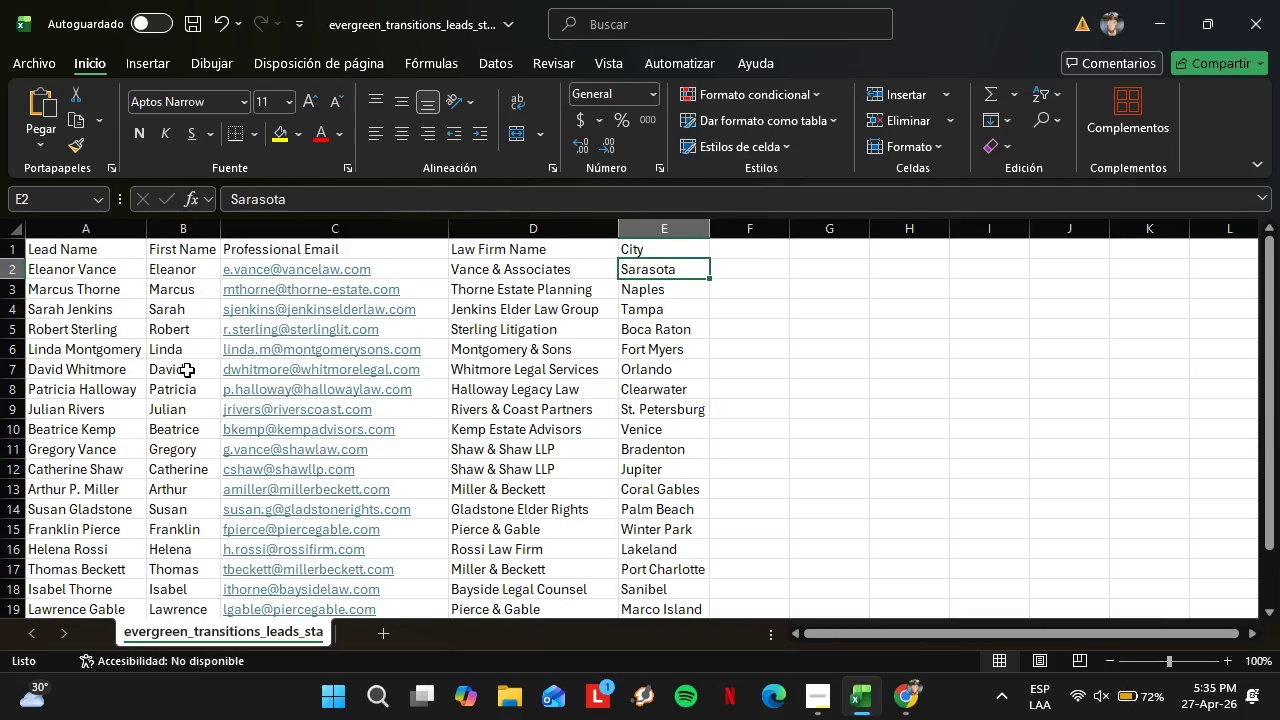 
scroll: coordinate [187, 370], scroll_direction: down, amount: 3.0
 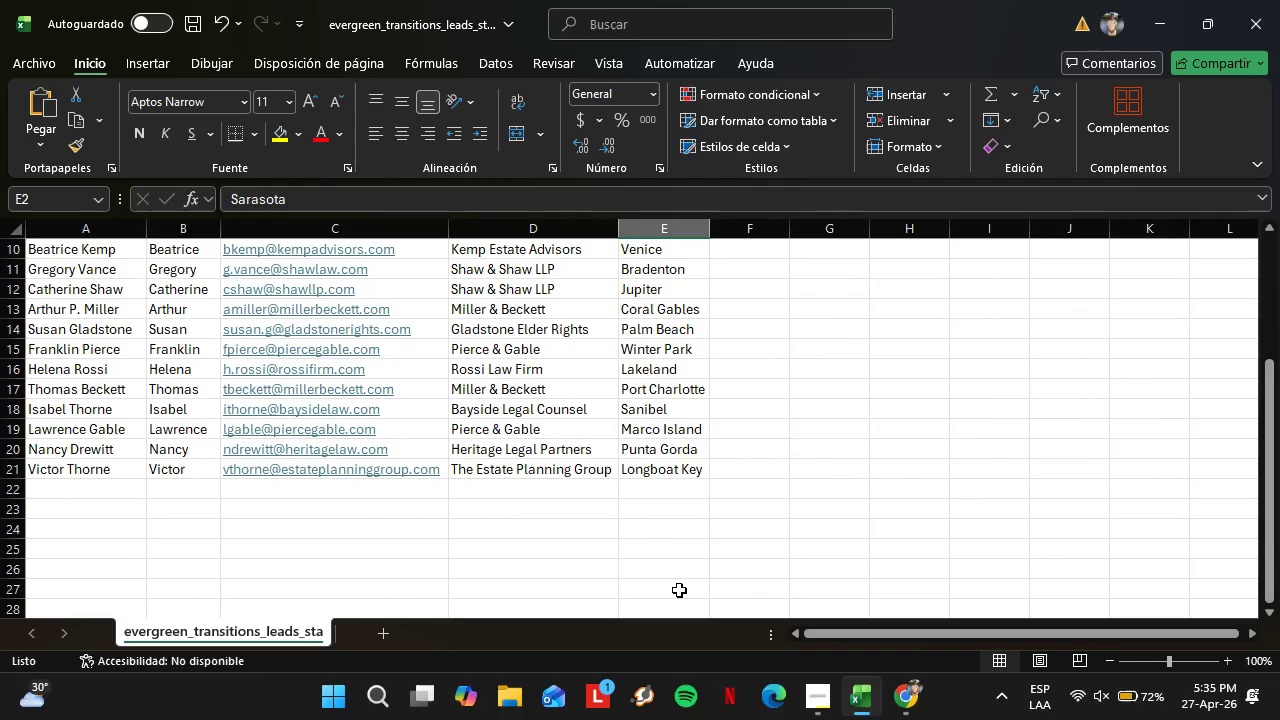 
scroll: coordinate [679, 590], scroll_direction: up, amount: 3.0
 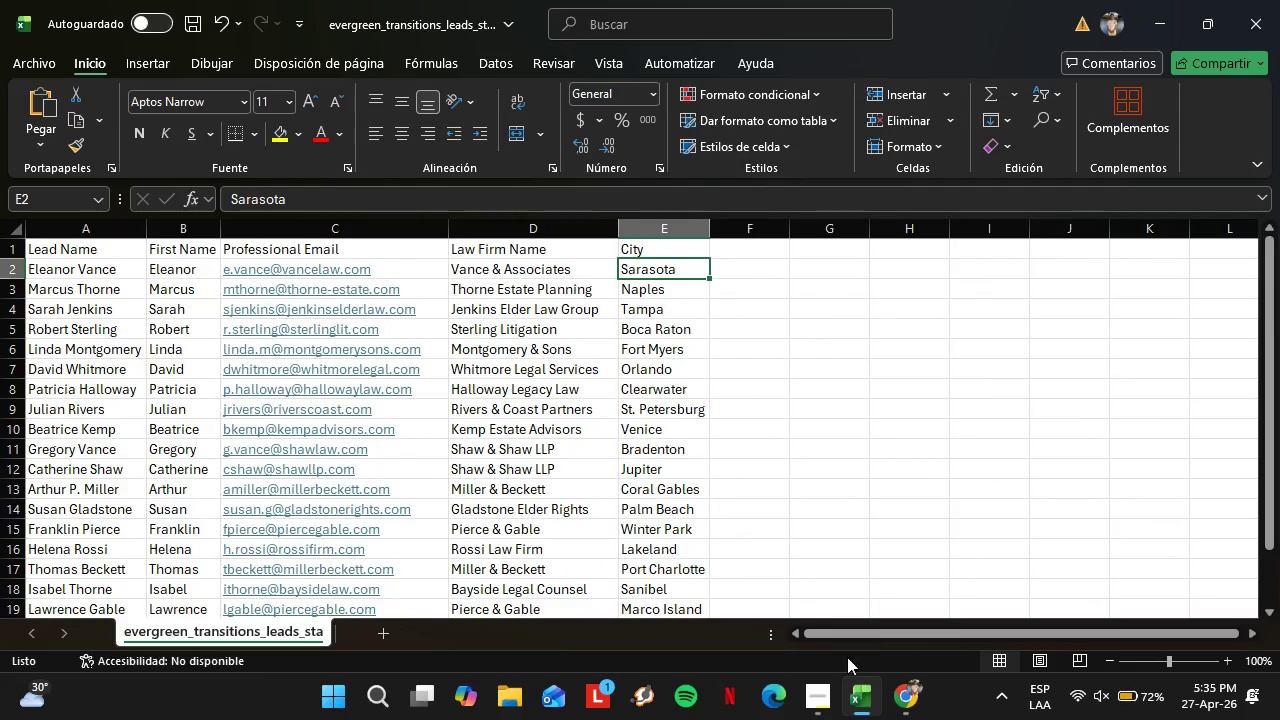 
left_click([882, 693])
 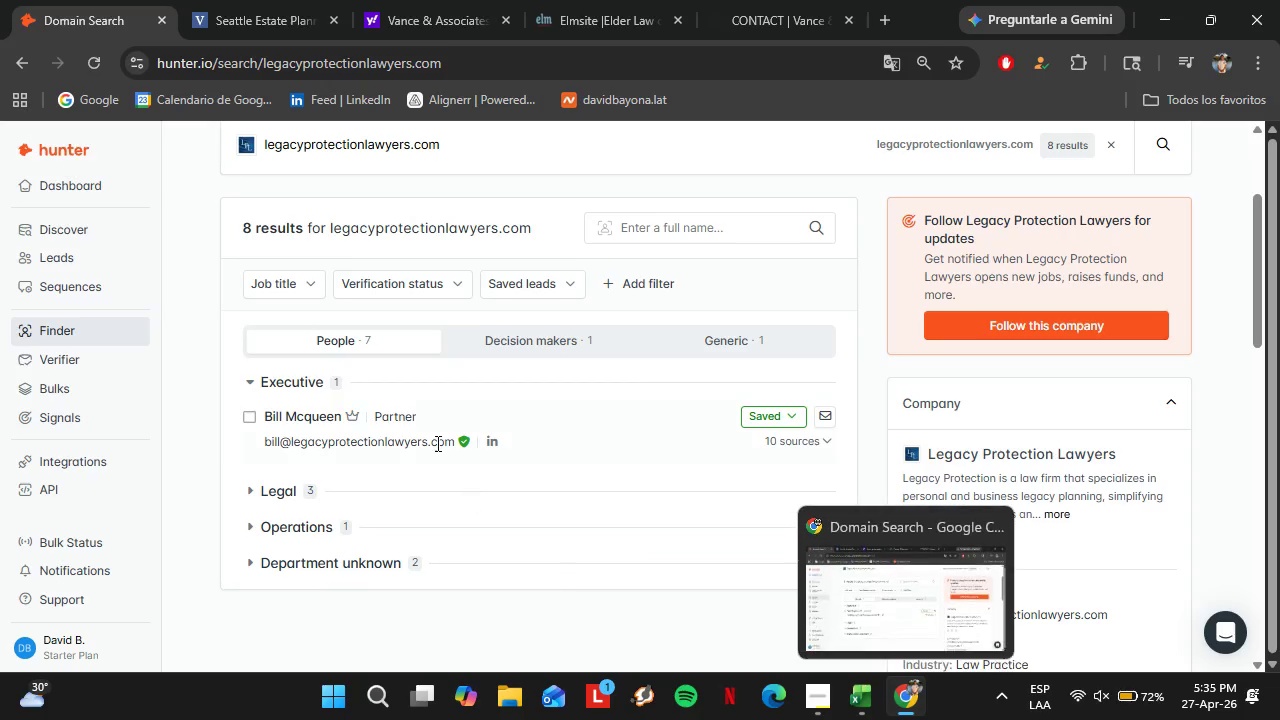 
scroll: coordinate [431, 442], scroll_direction: up, amount: 1.0
 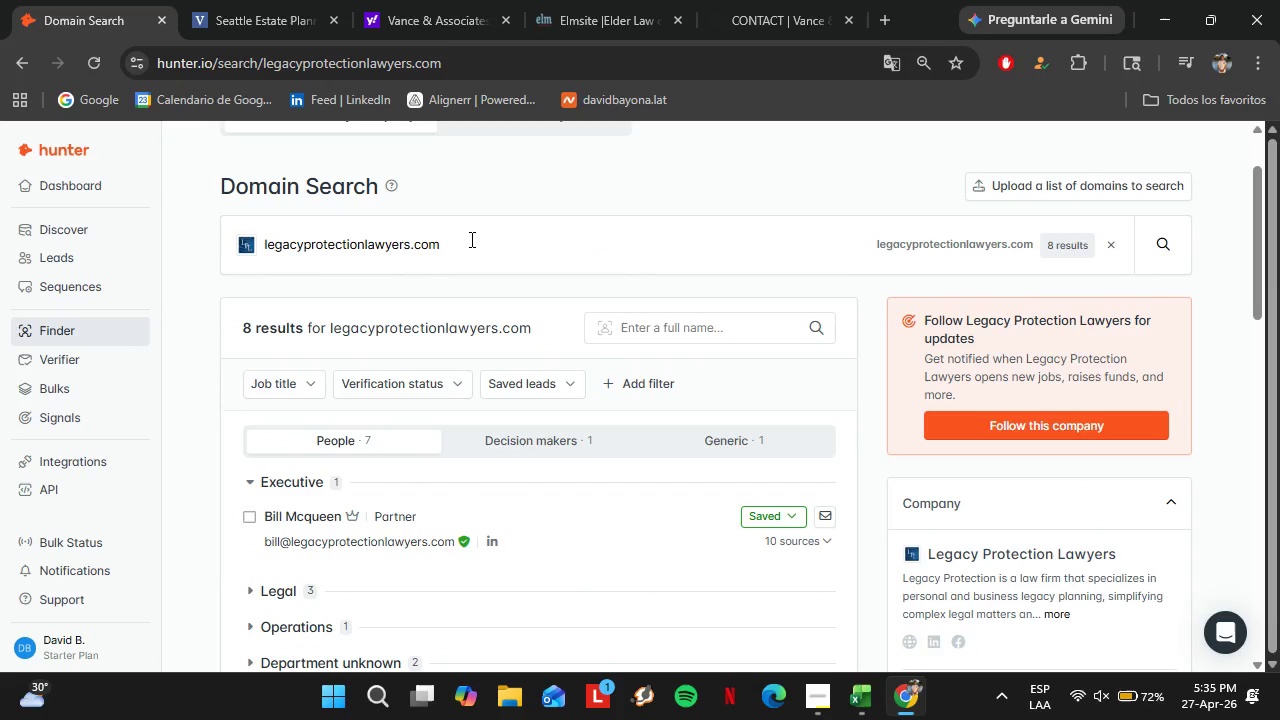 
double_click([470, 239])
 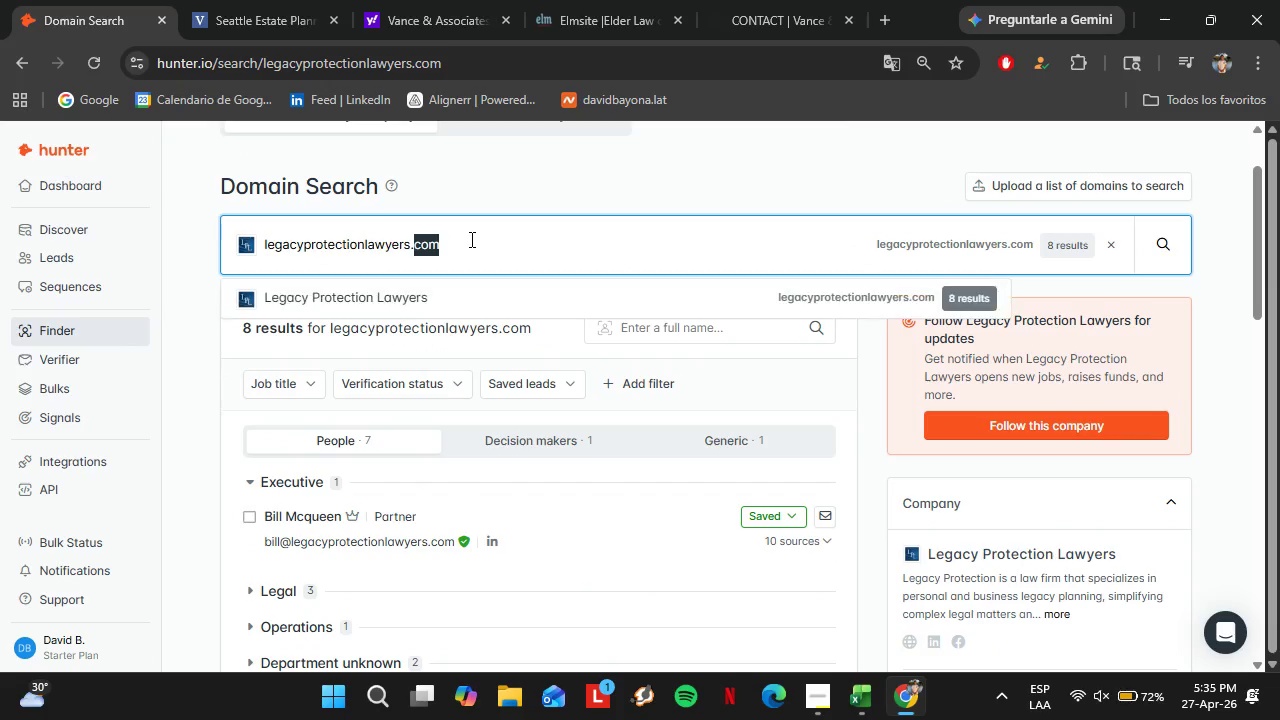 
triple_click([470, 239])
 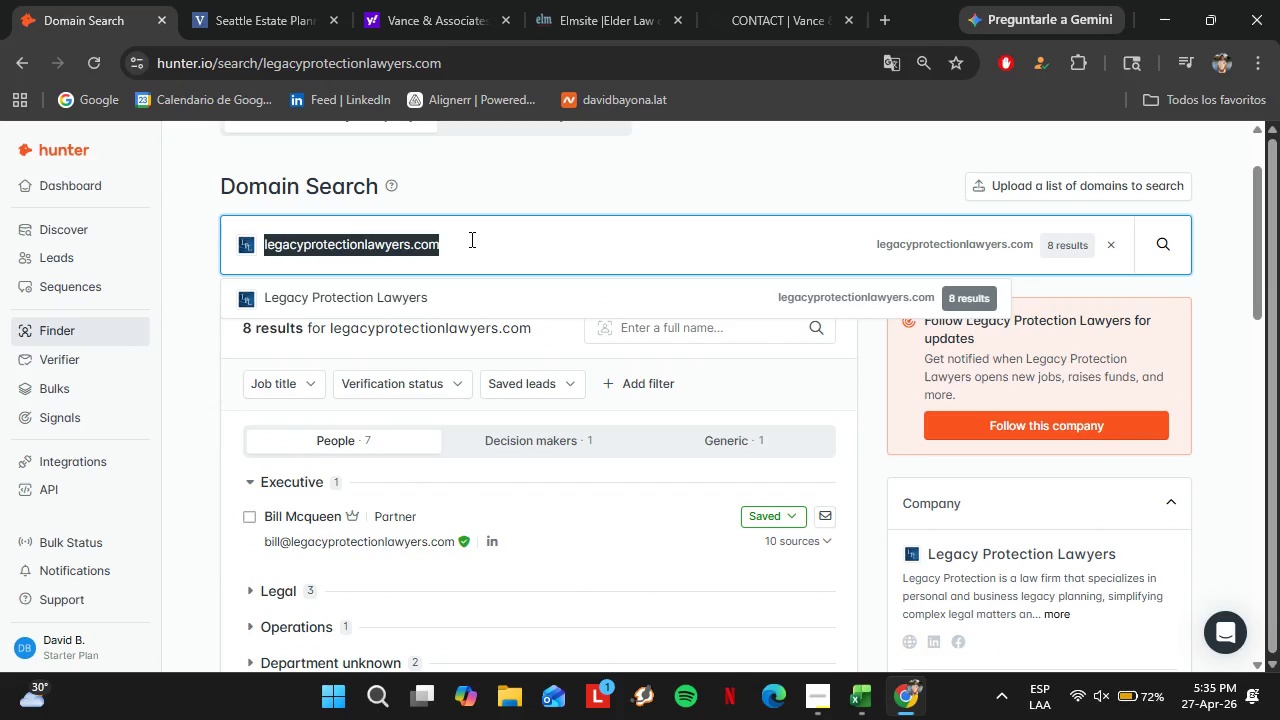 
type(yourfloridaprobate)
 